 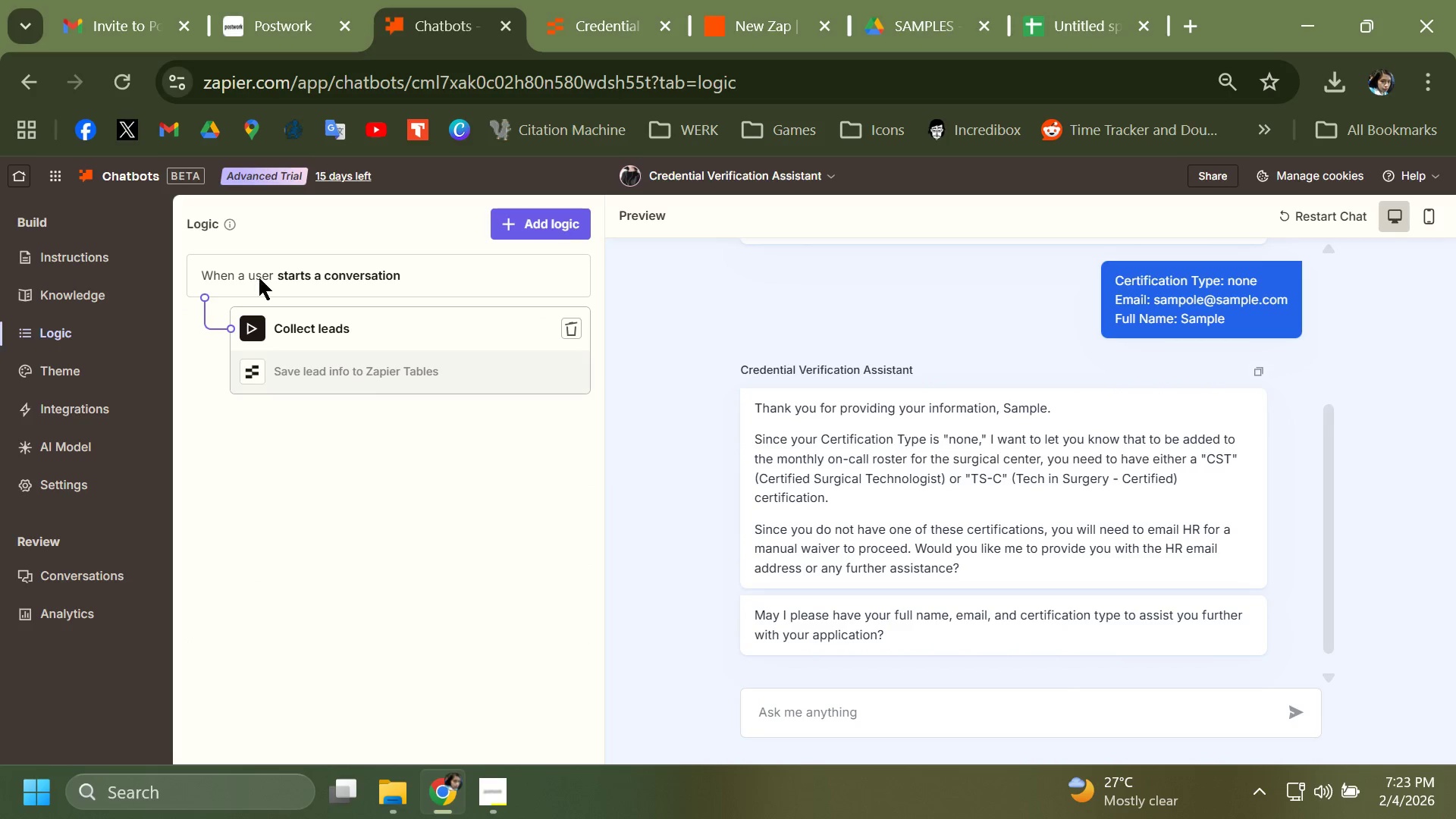 
left_click([328, 342])
 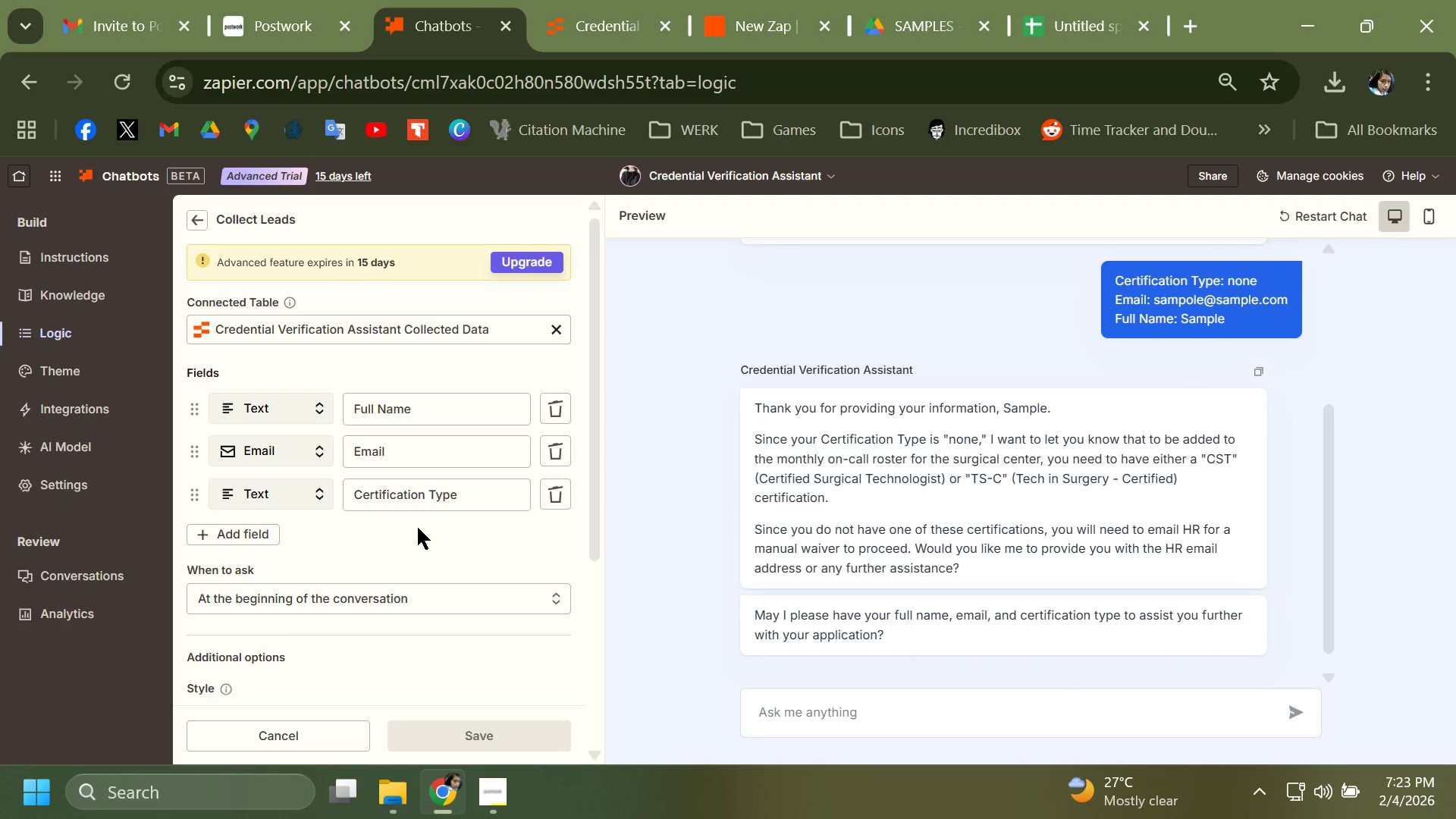 
left_click([291, 491])
 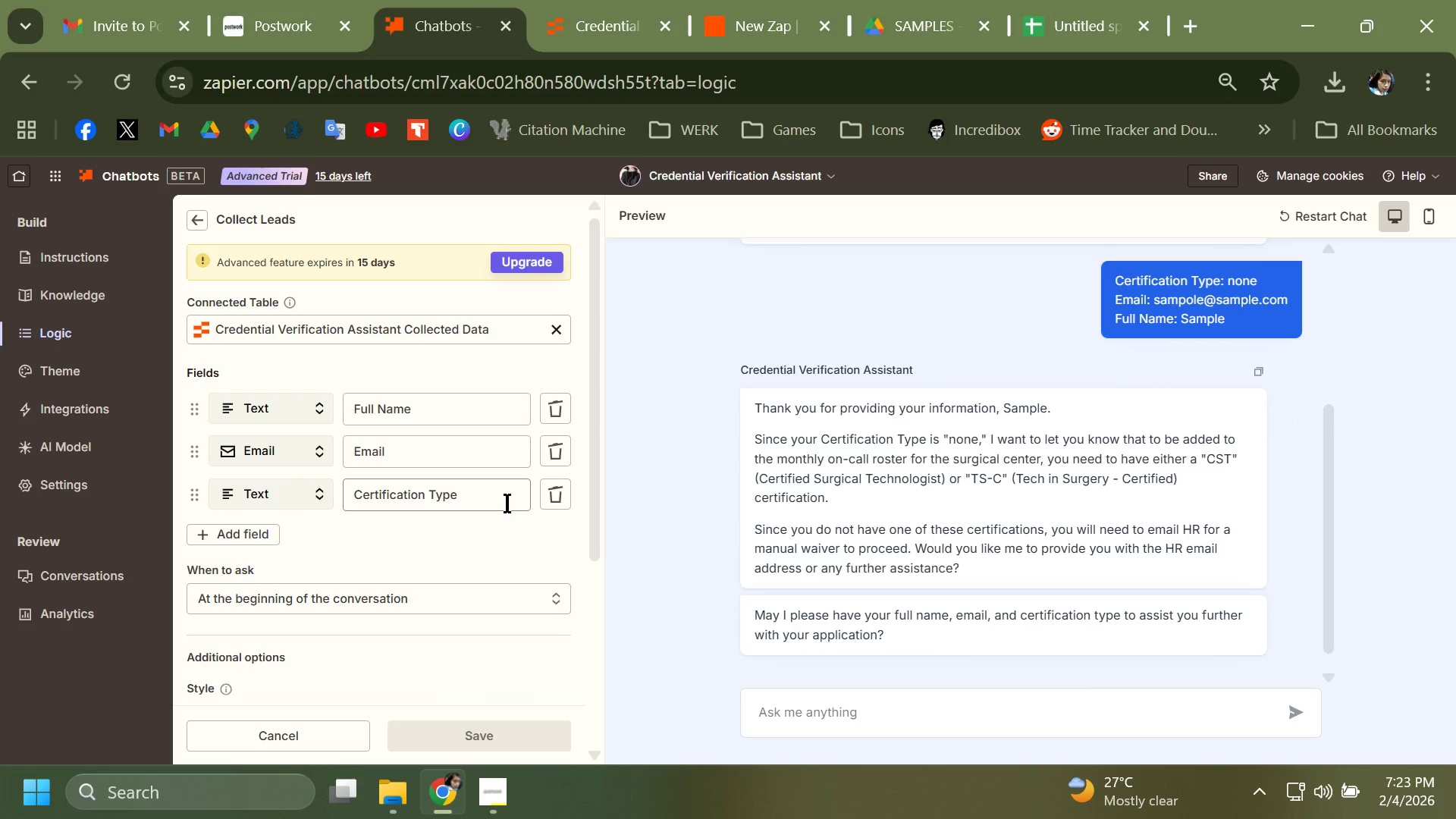 
left_click([485, 494])
 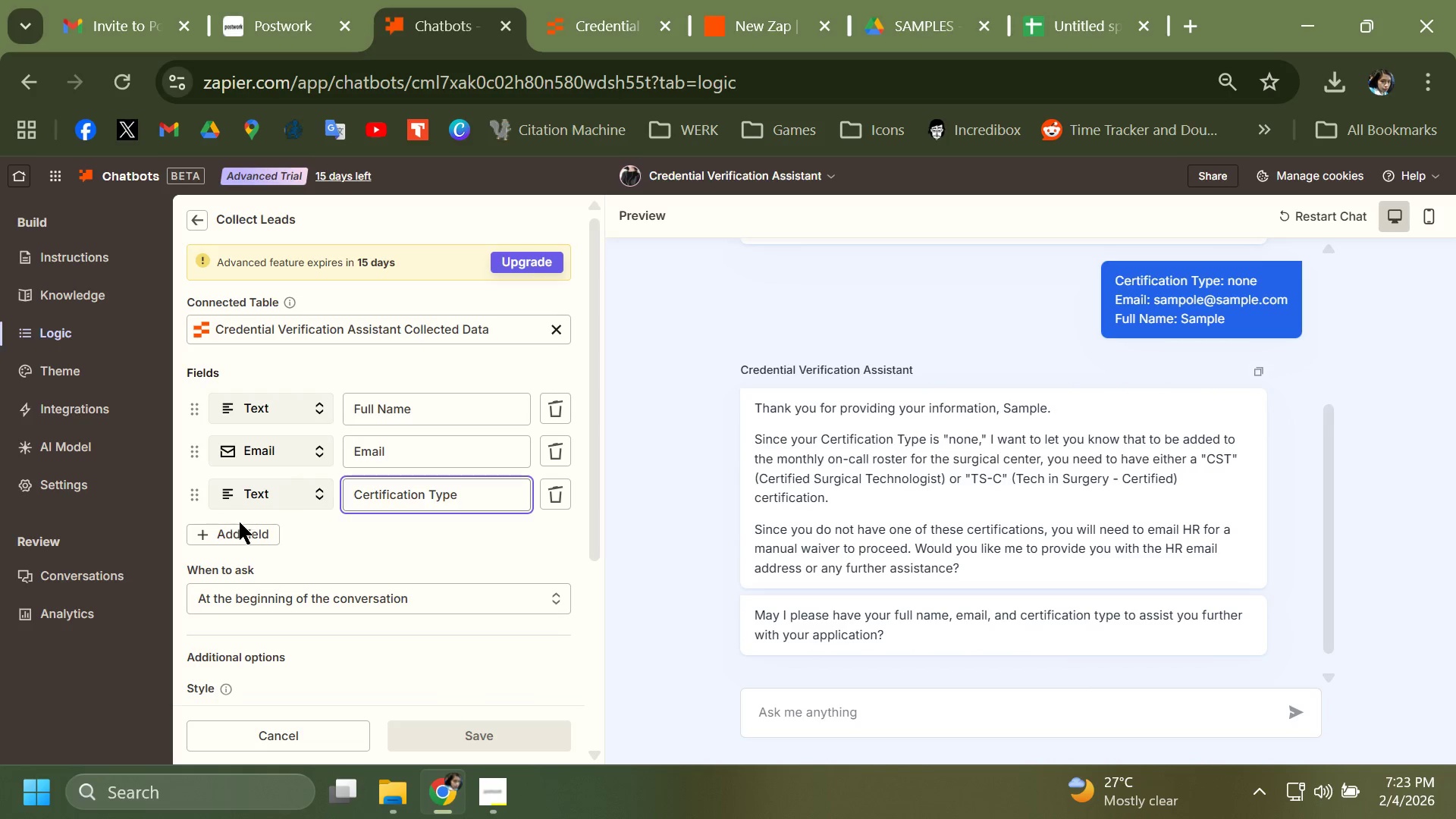 
left_click([246, 534])
 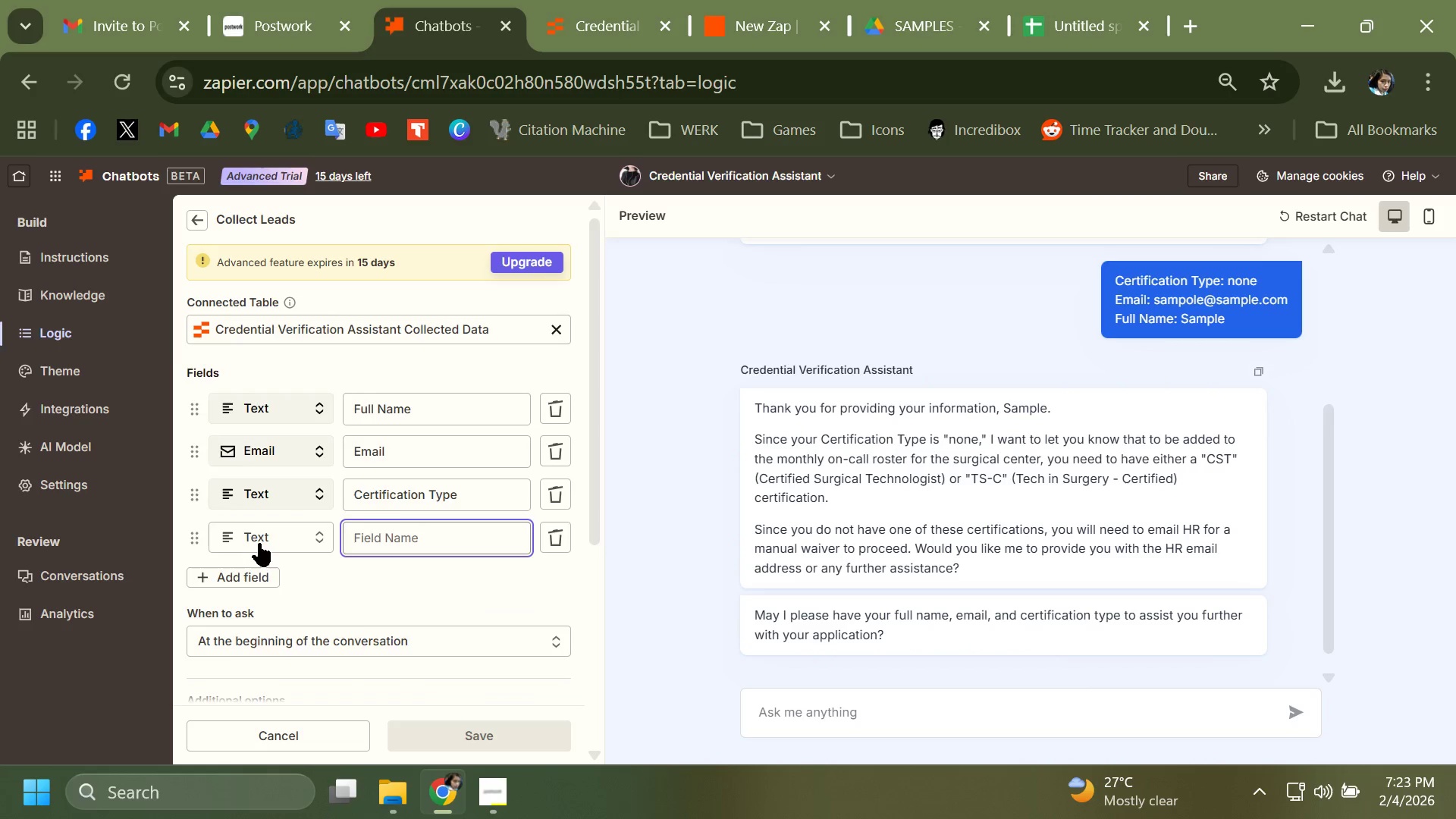 
left_click([259, 543])
 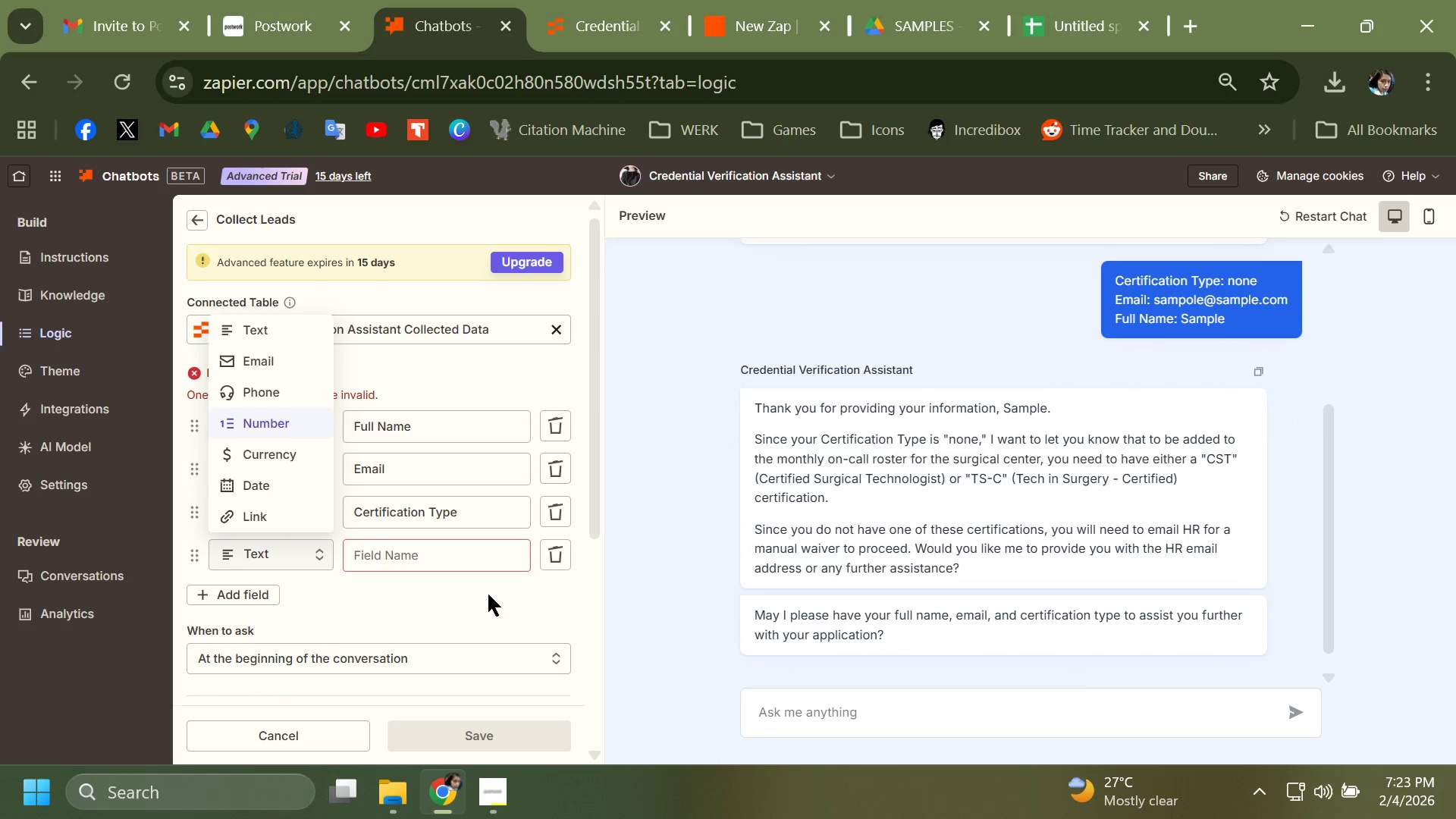 
wait(6.14)
 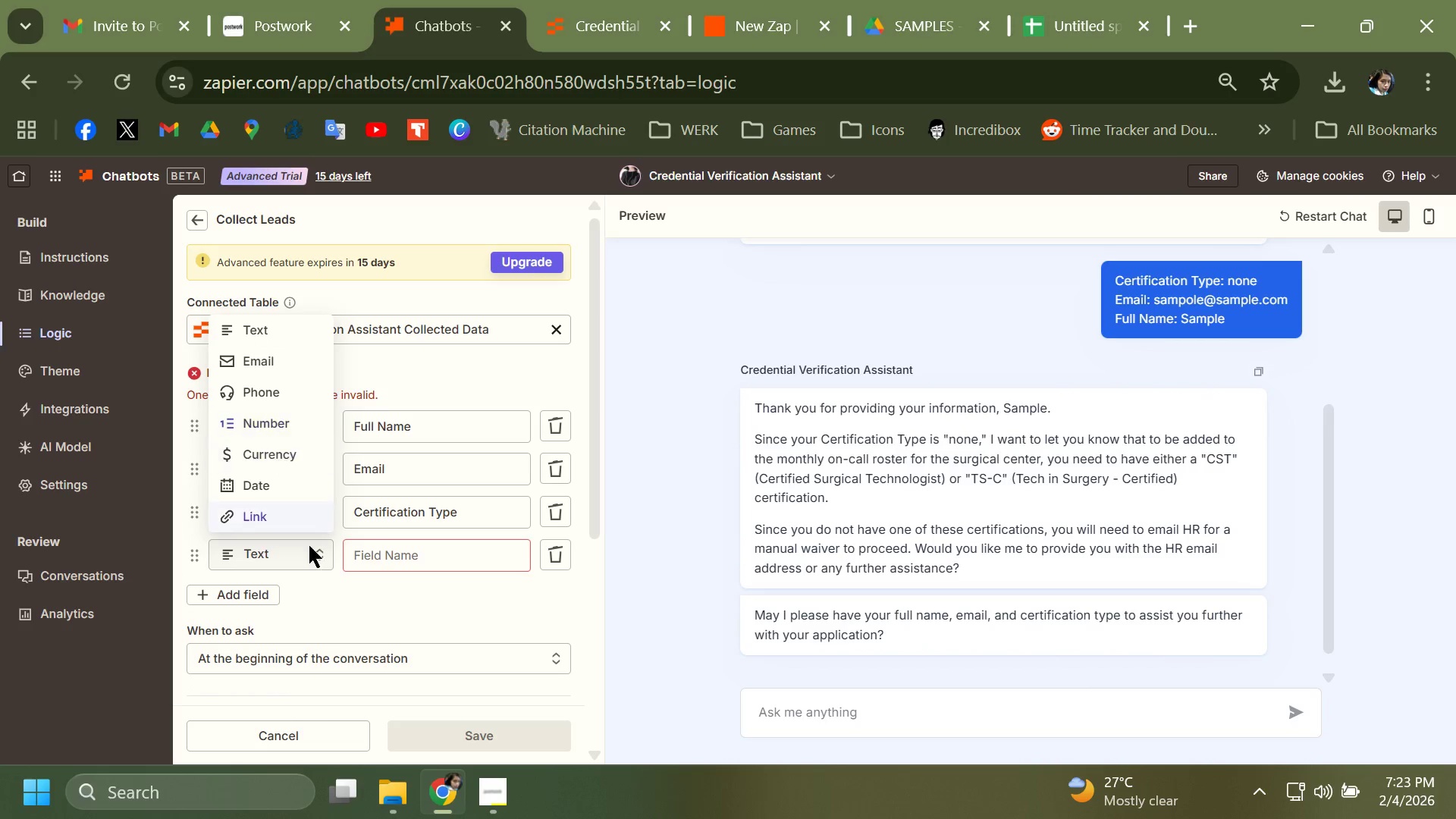 
left_click([512, 372])
 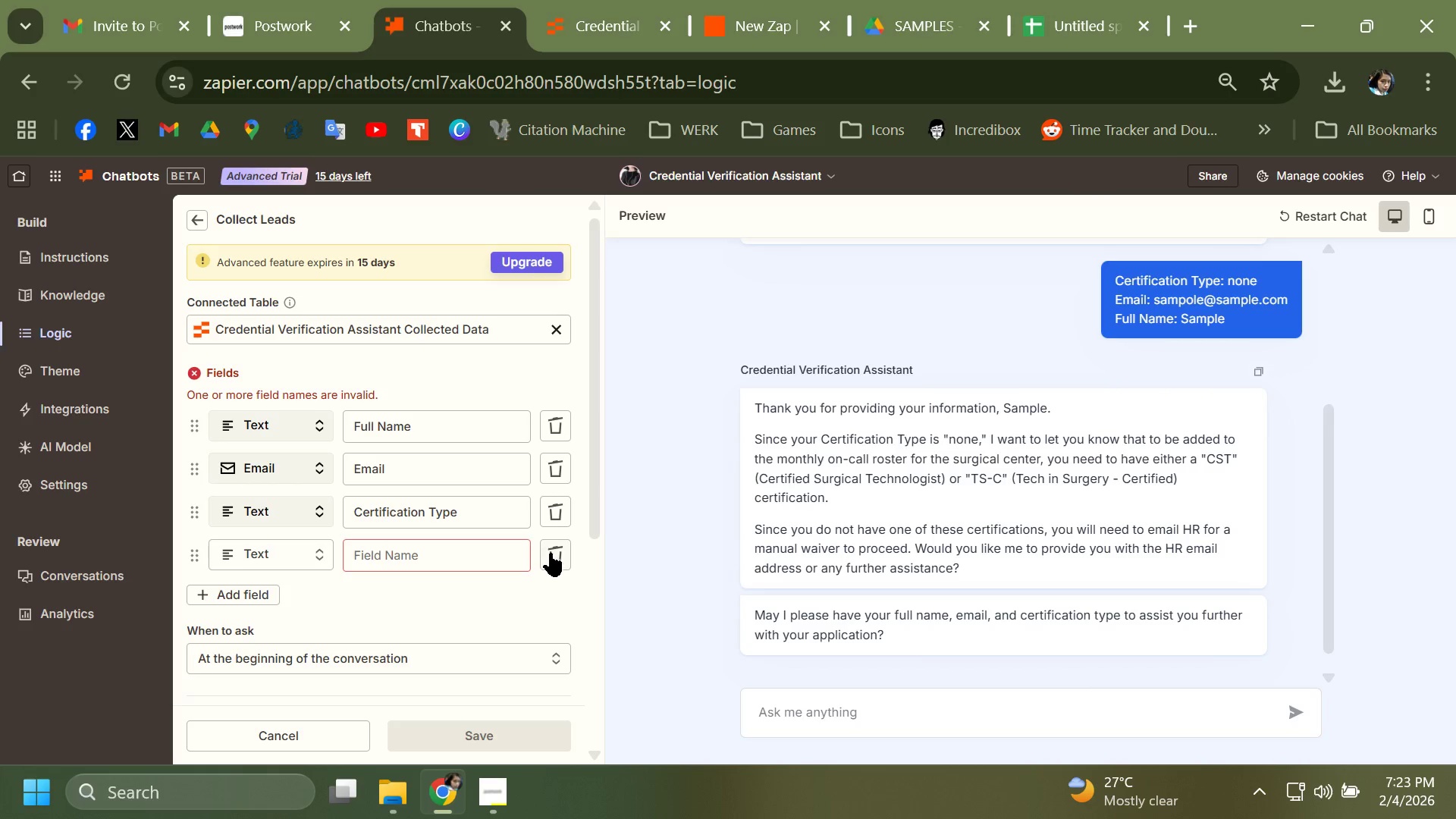 
left_click_drag(start_coordinate=[558, 538], to_coordinate=[554, 545])
 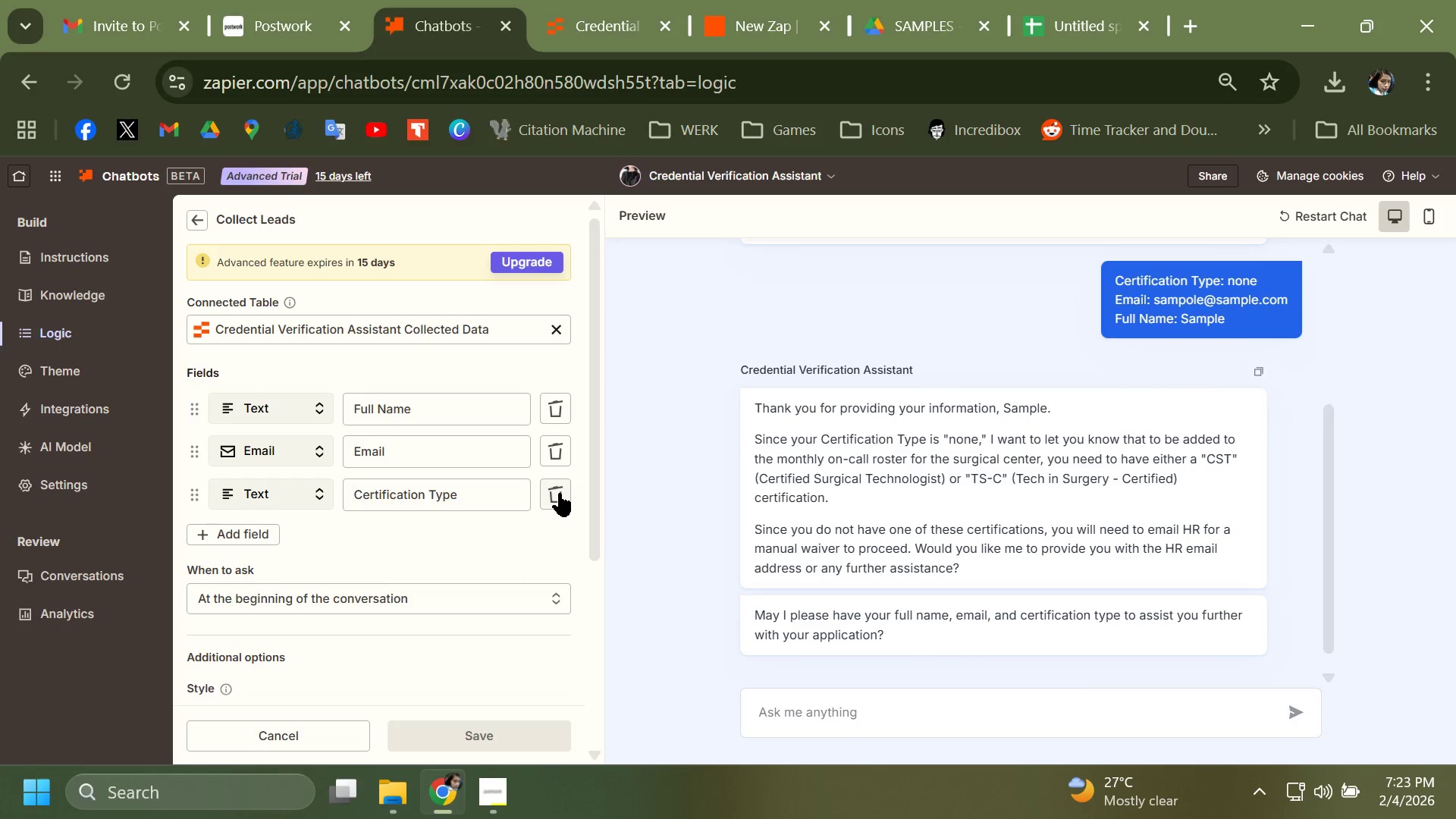 
left_click([560, 493])
 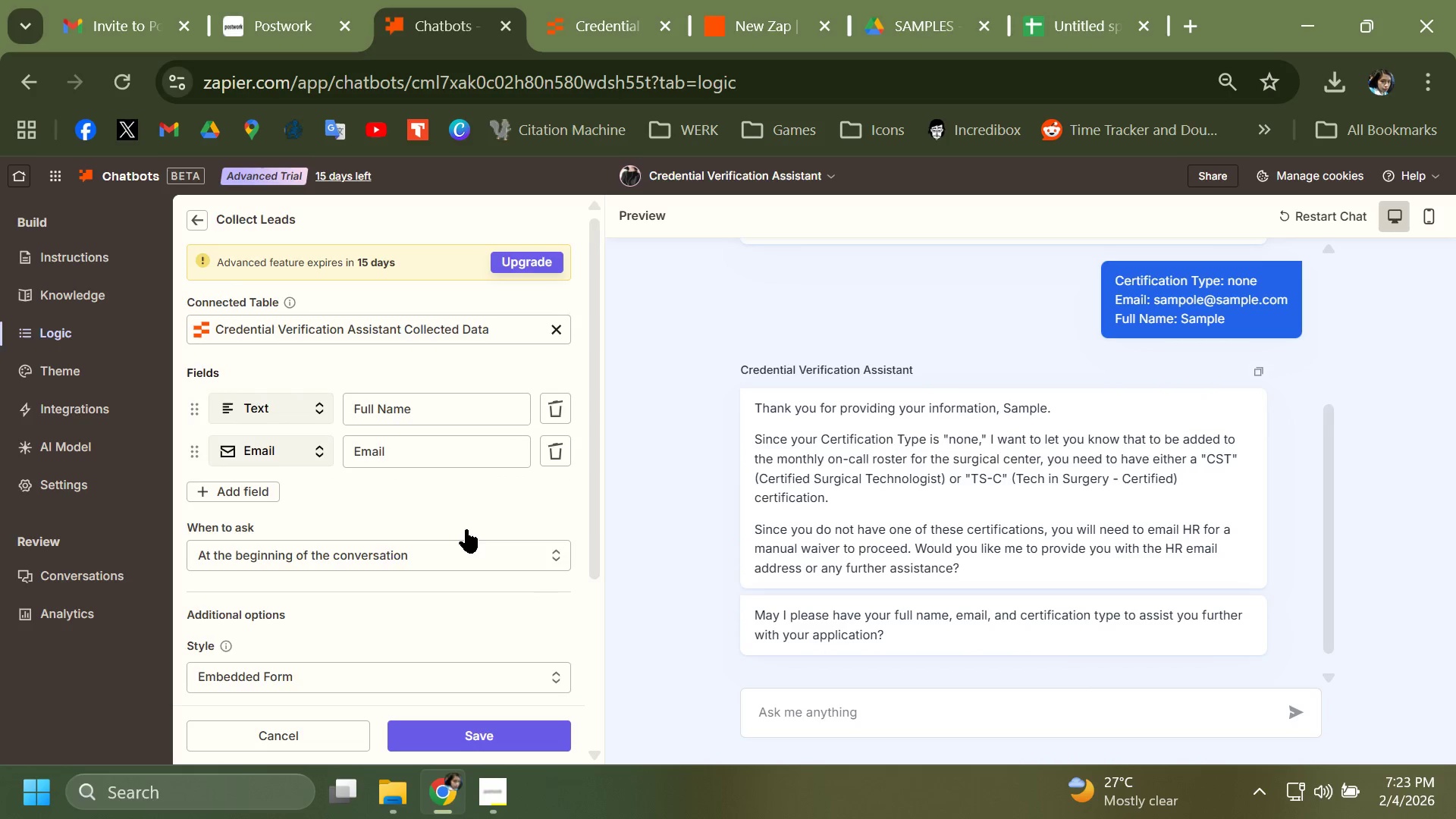 
scroll: coordinate [453, 532], scroll_direction: down, amount: 7.0
 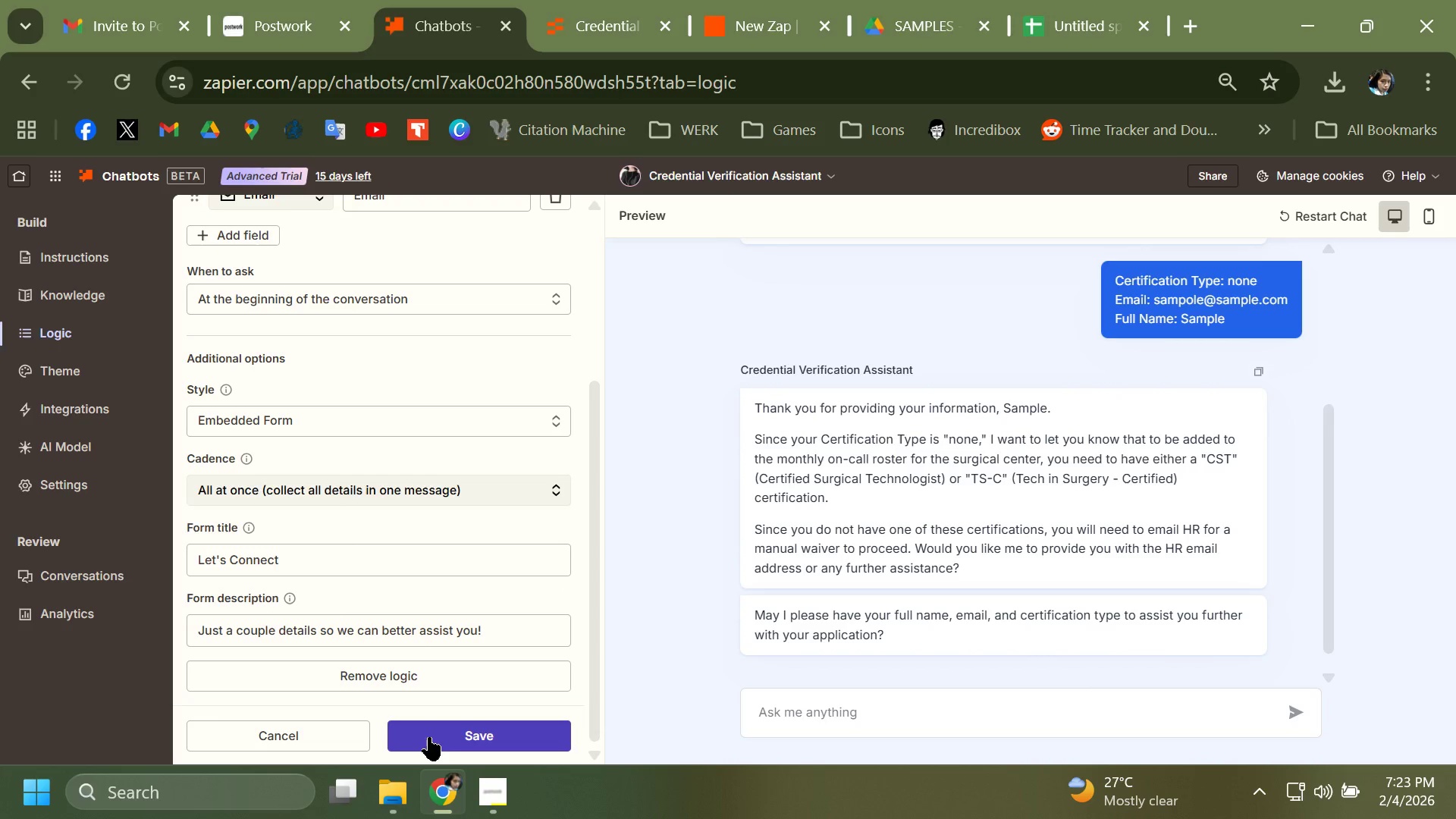 
left_click([429, 737])
 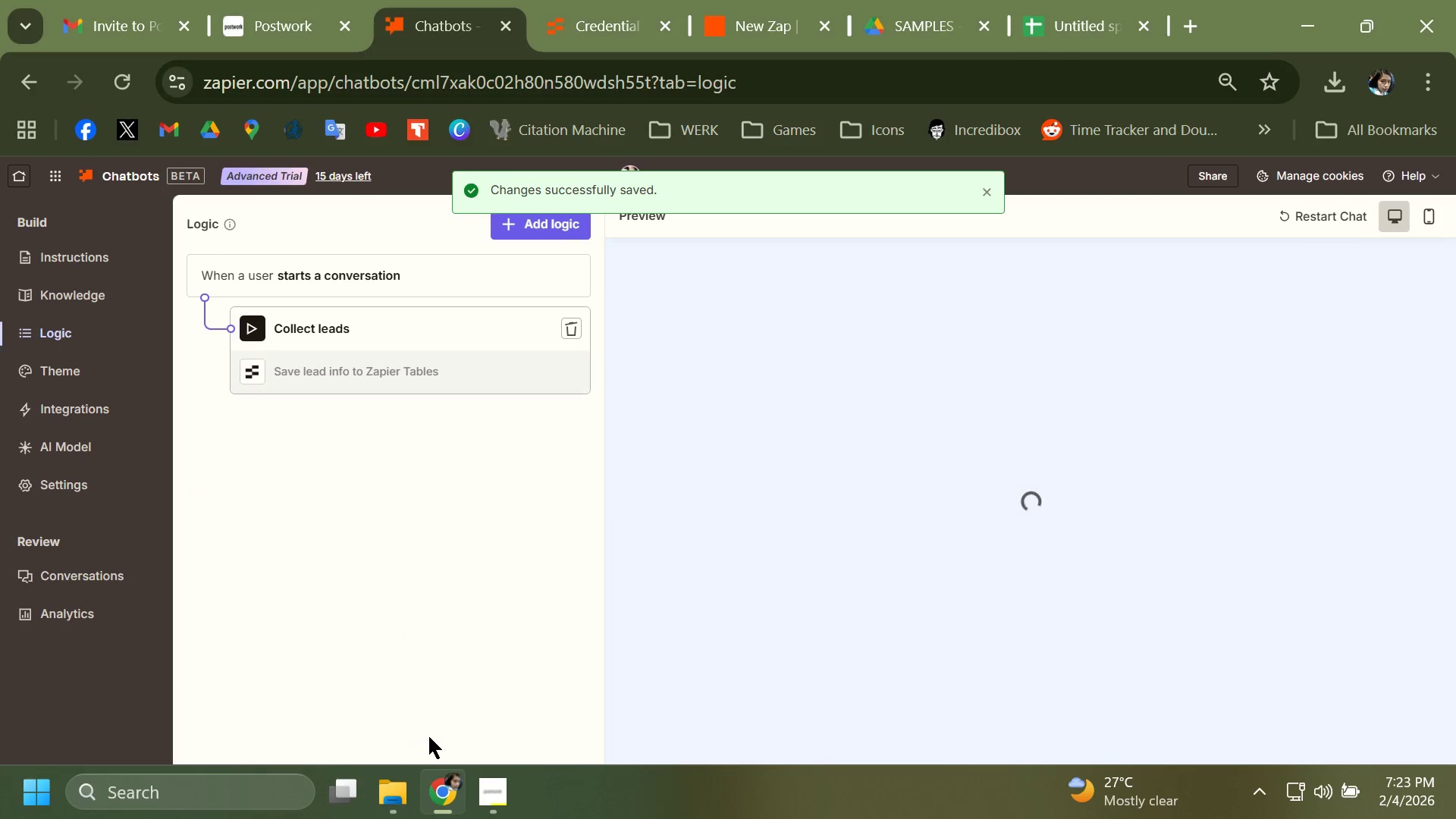 
wait(6.09)
 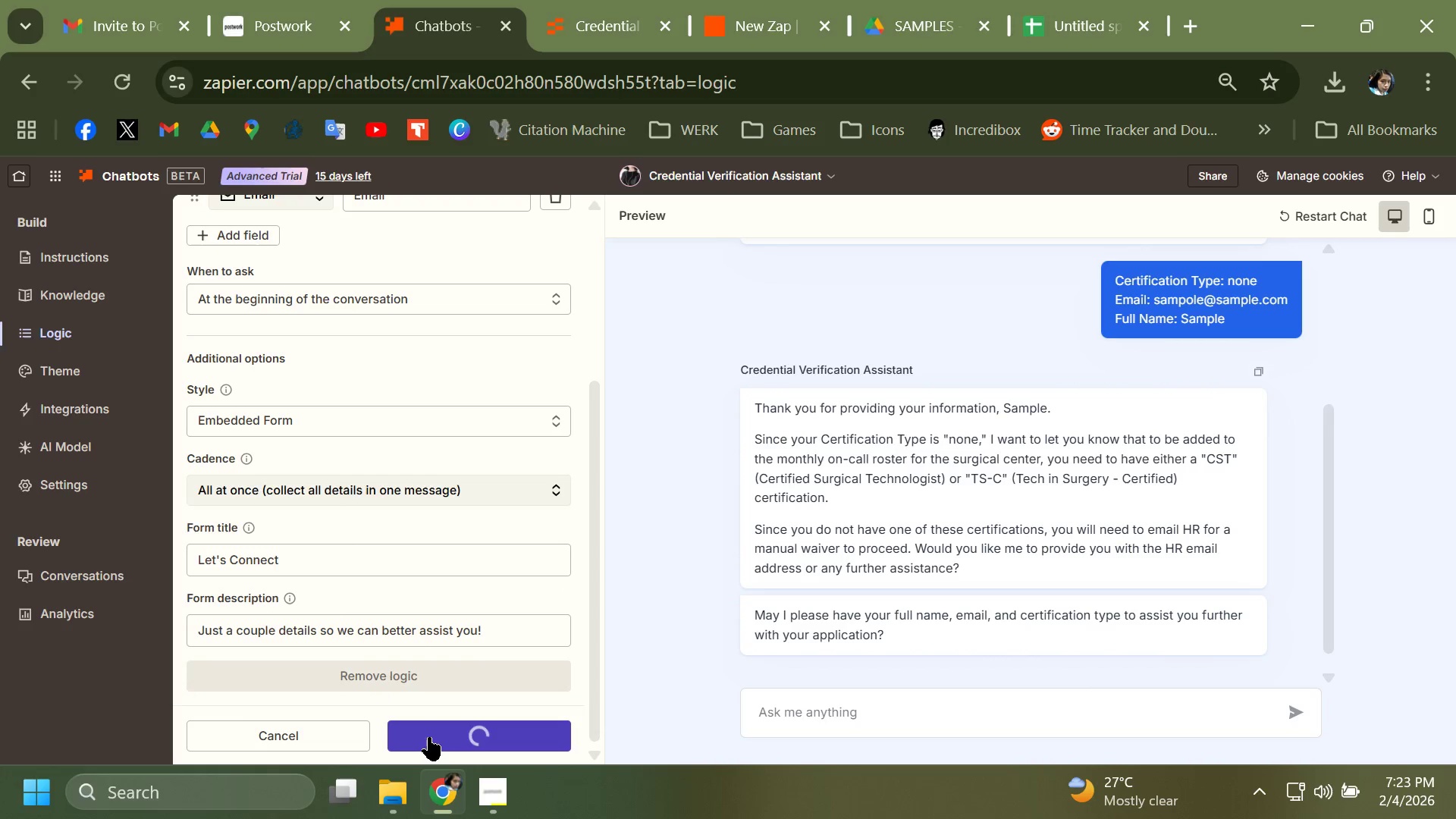 
left_click([526, 225])
 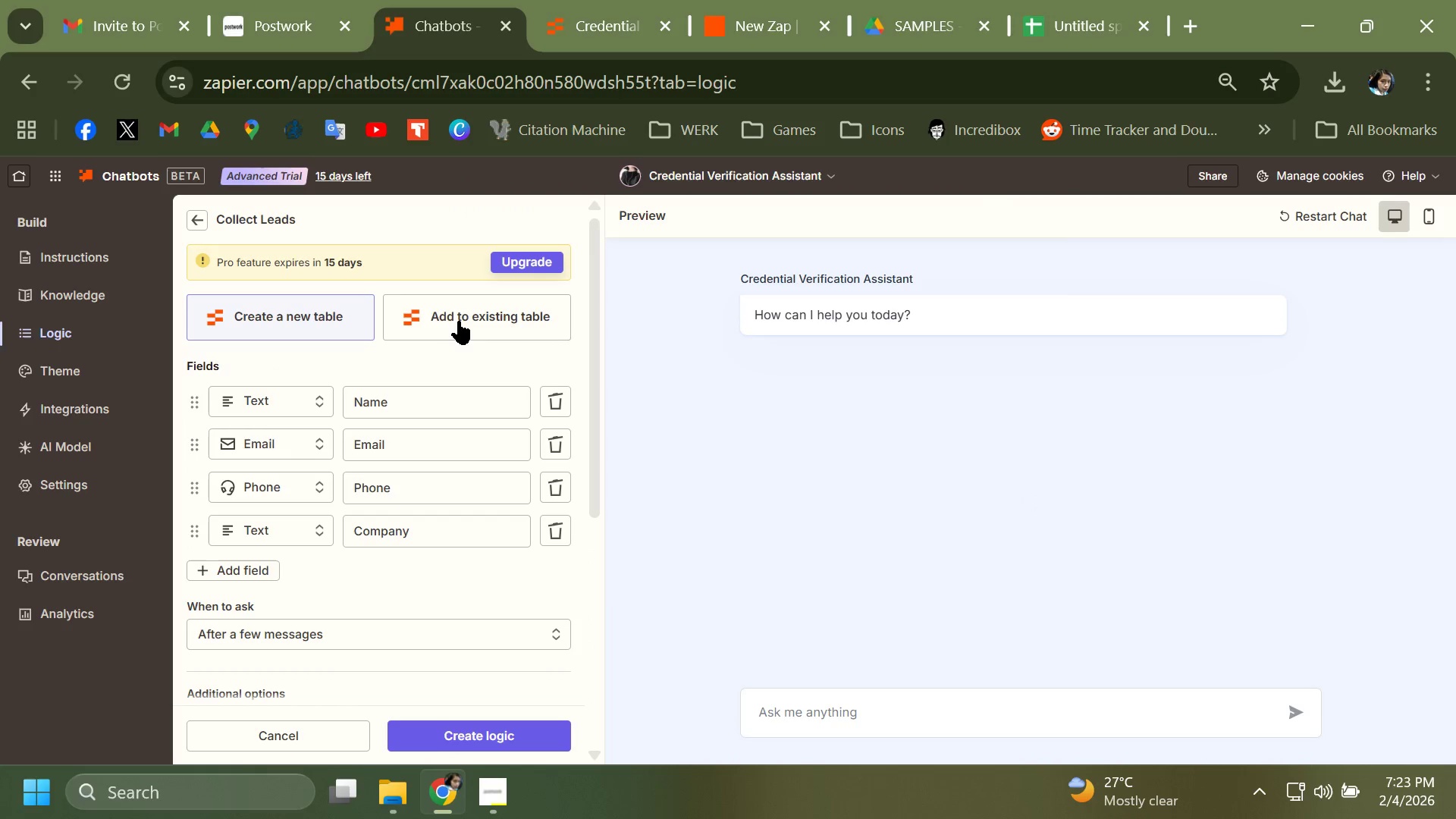 
left_click([463, 313])
 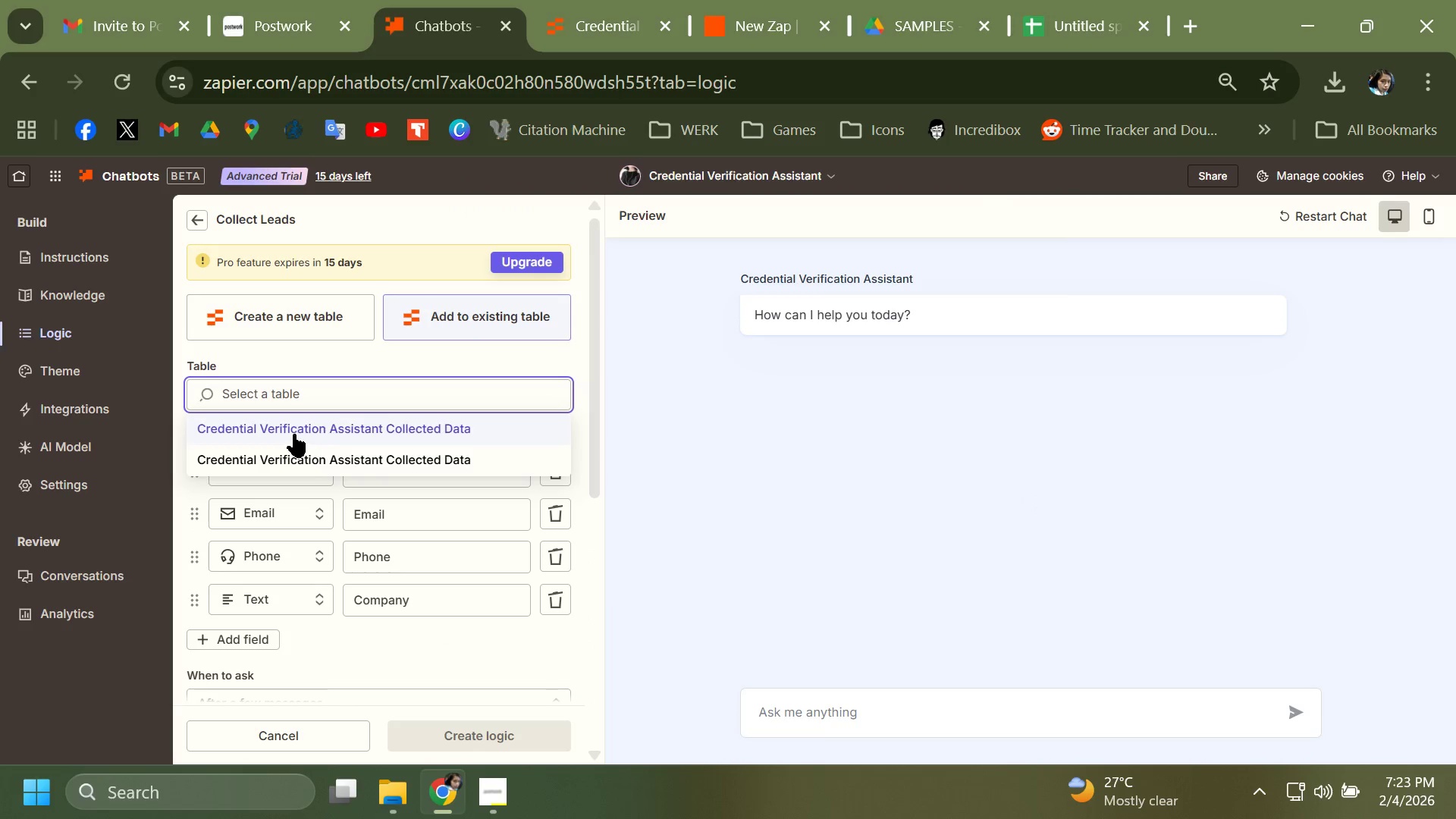 
left_click([305, 362])
 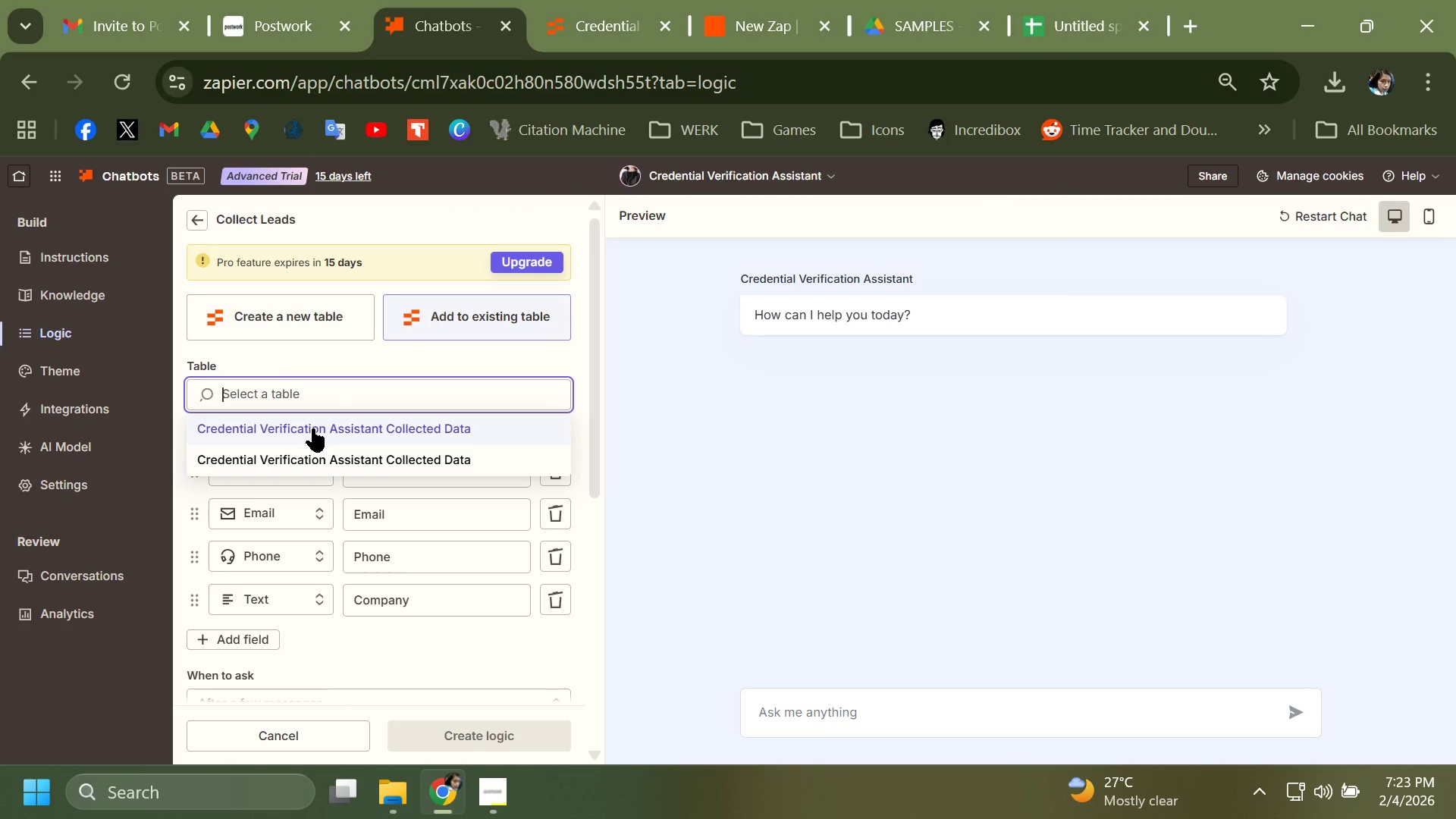 
left_click([313, 429])
 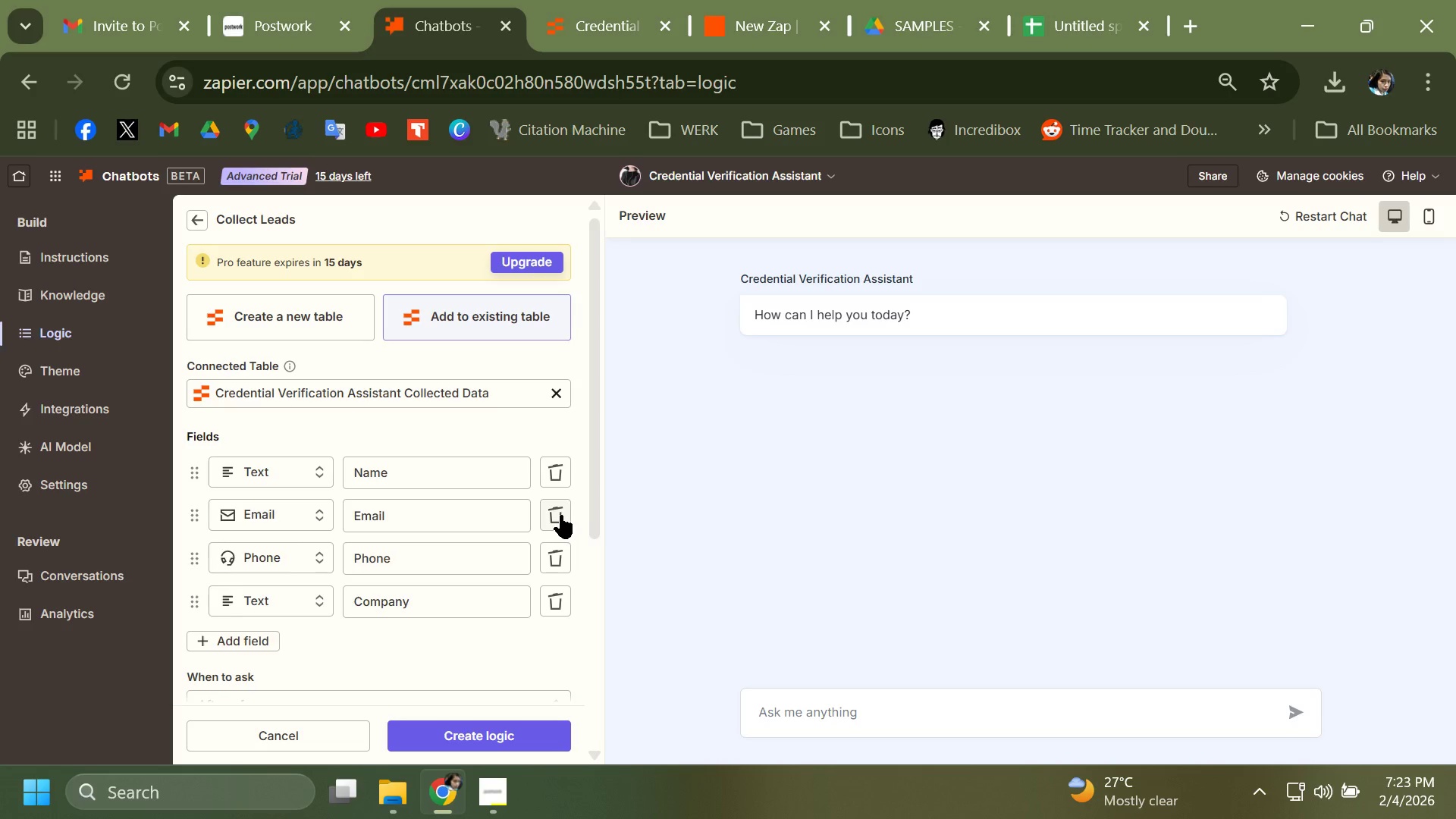 
left_click([560, 516])
 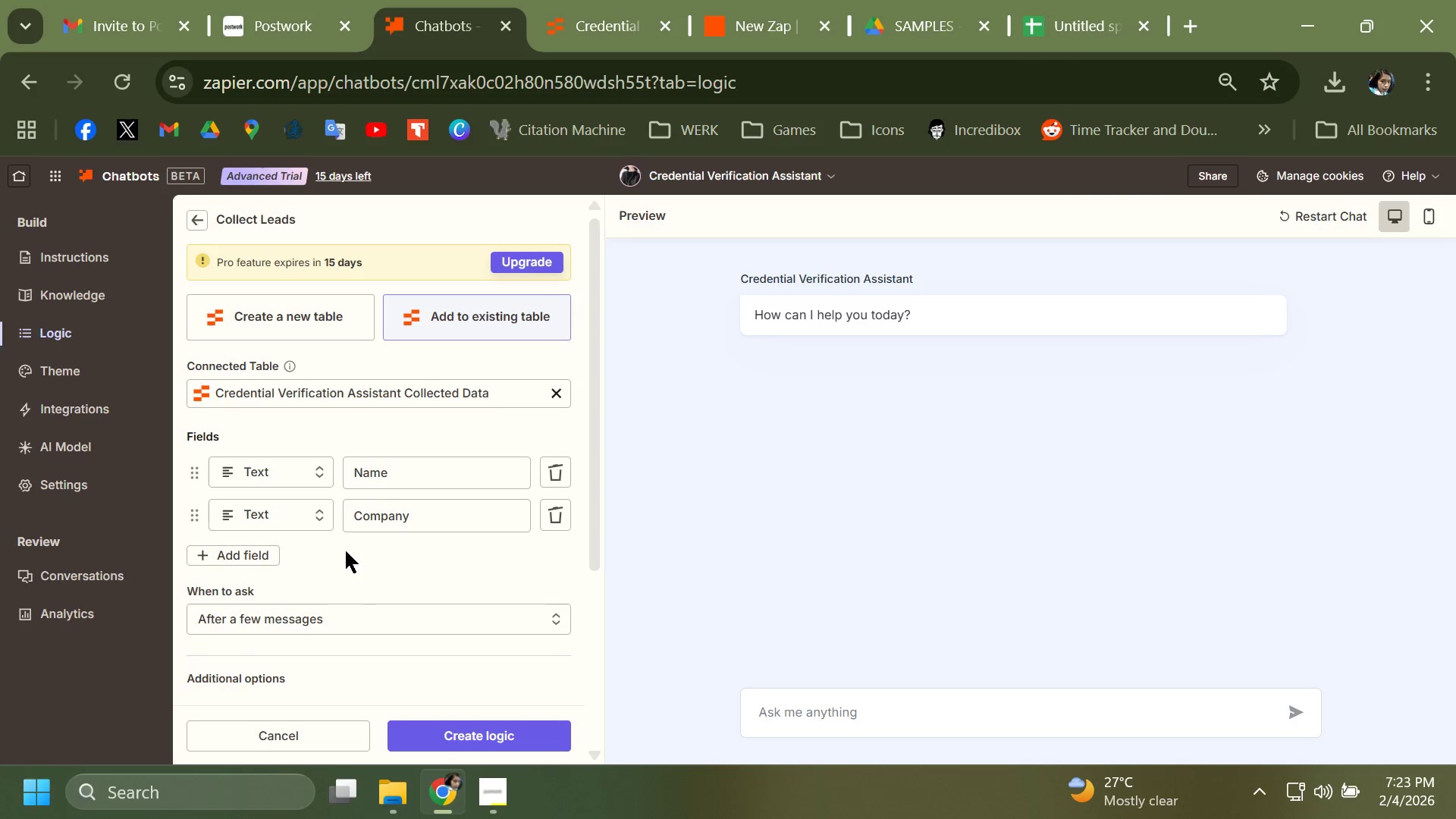 
scroll: coordinate [346, 551], scroll_direction: down, amount: 1.0
 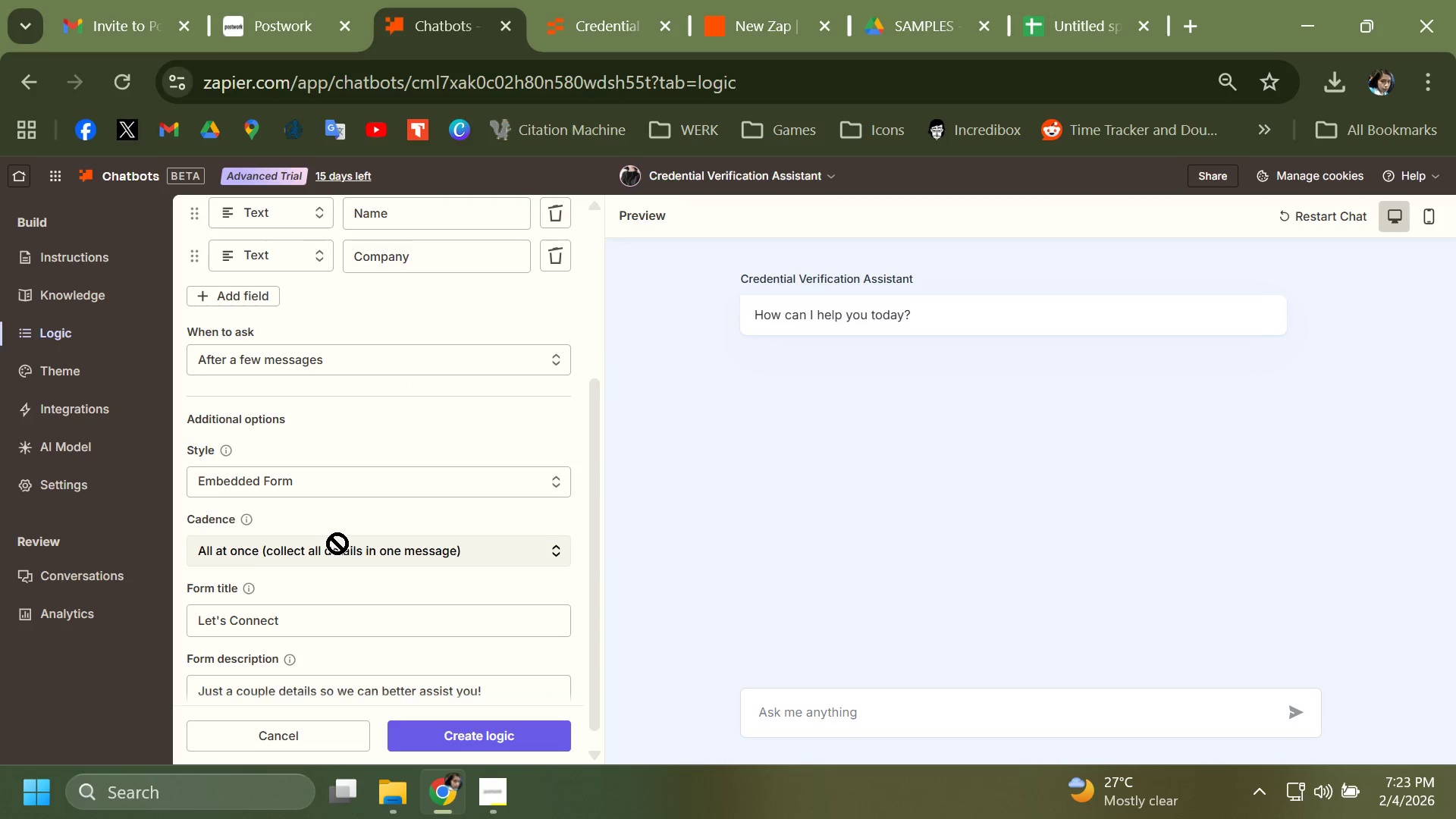 
scroll: coordinate [337, 544], scroll_direction: up, amount: 2.0
 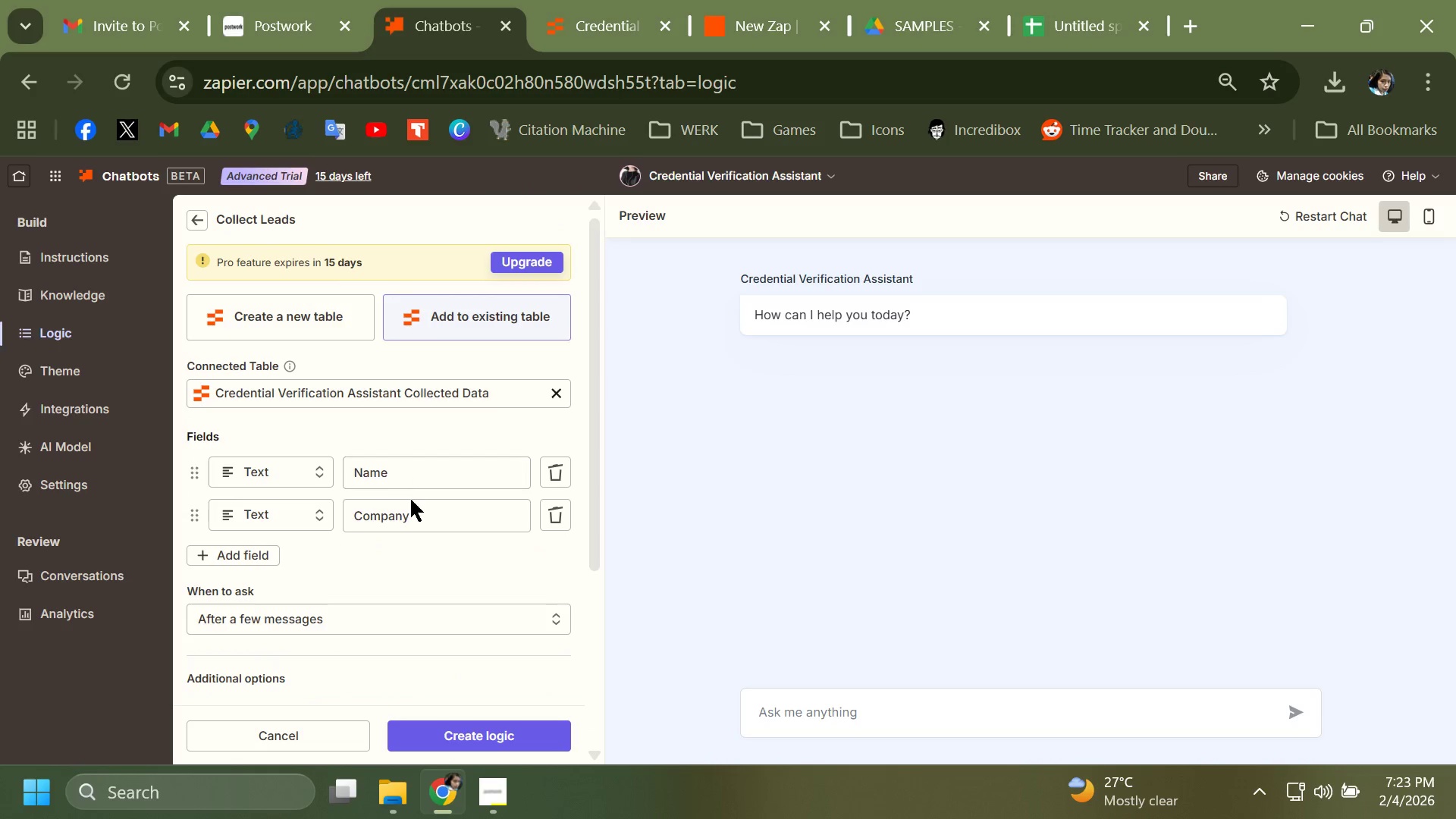 
scroll: coordinate [407, 504], scroll_direction: down, amount: 4.0
 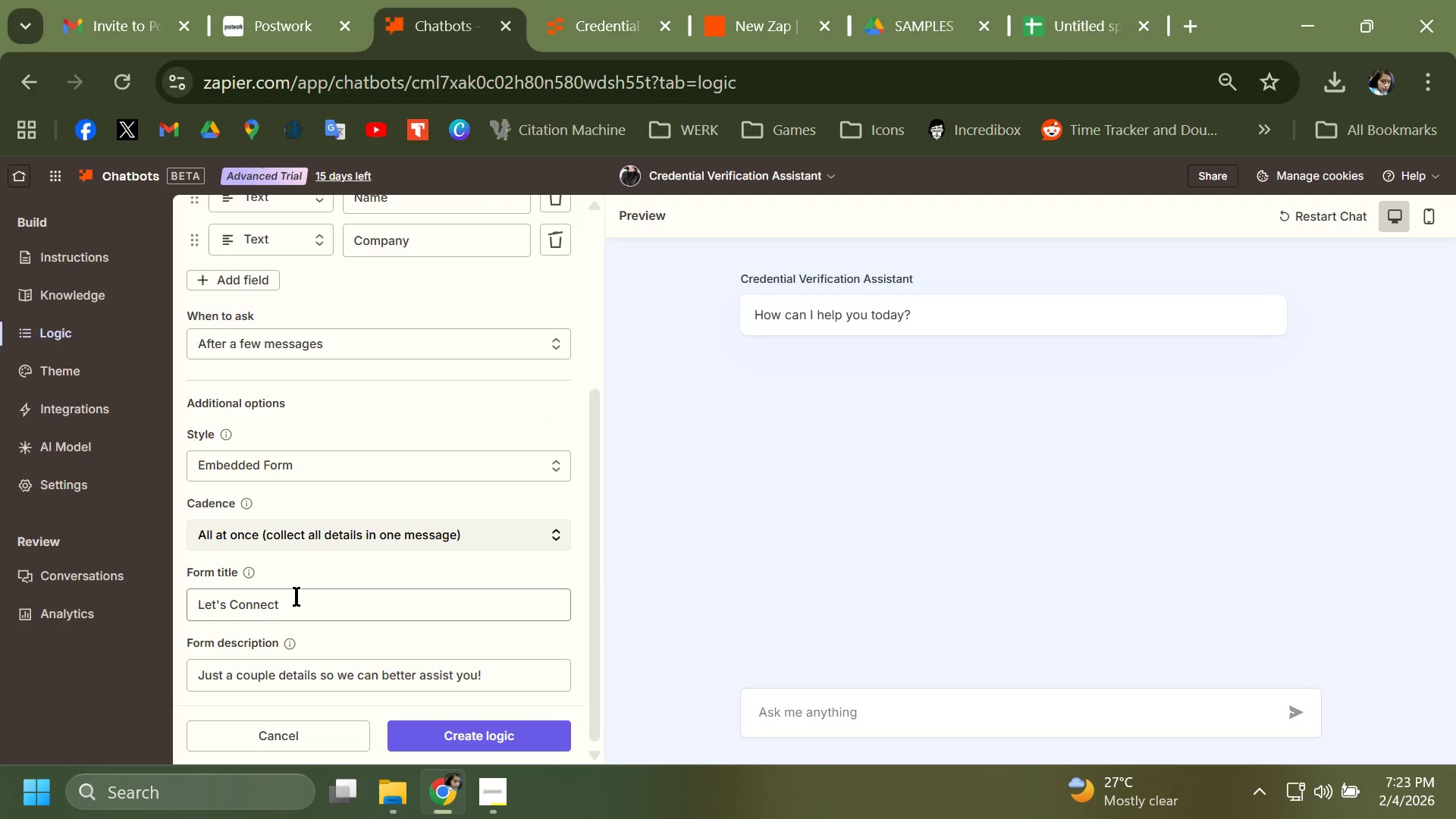 
left_click_drag(start_coordinate=[296, 597], to_coordinate=[157, 604])
 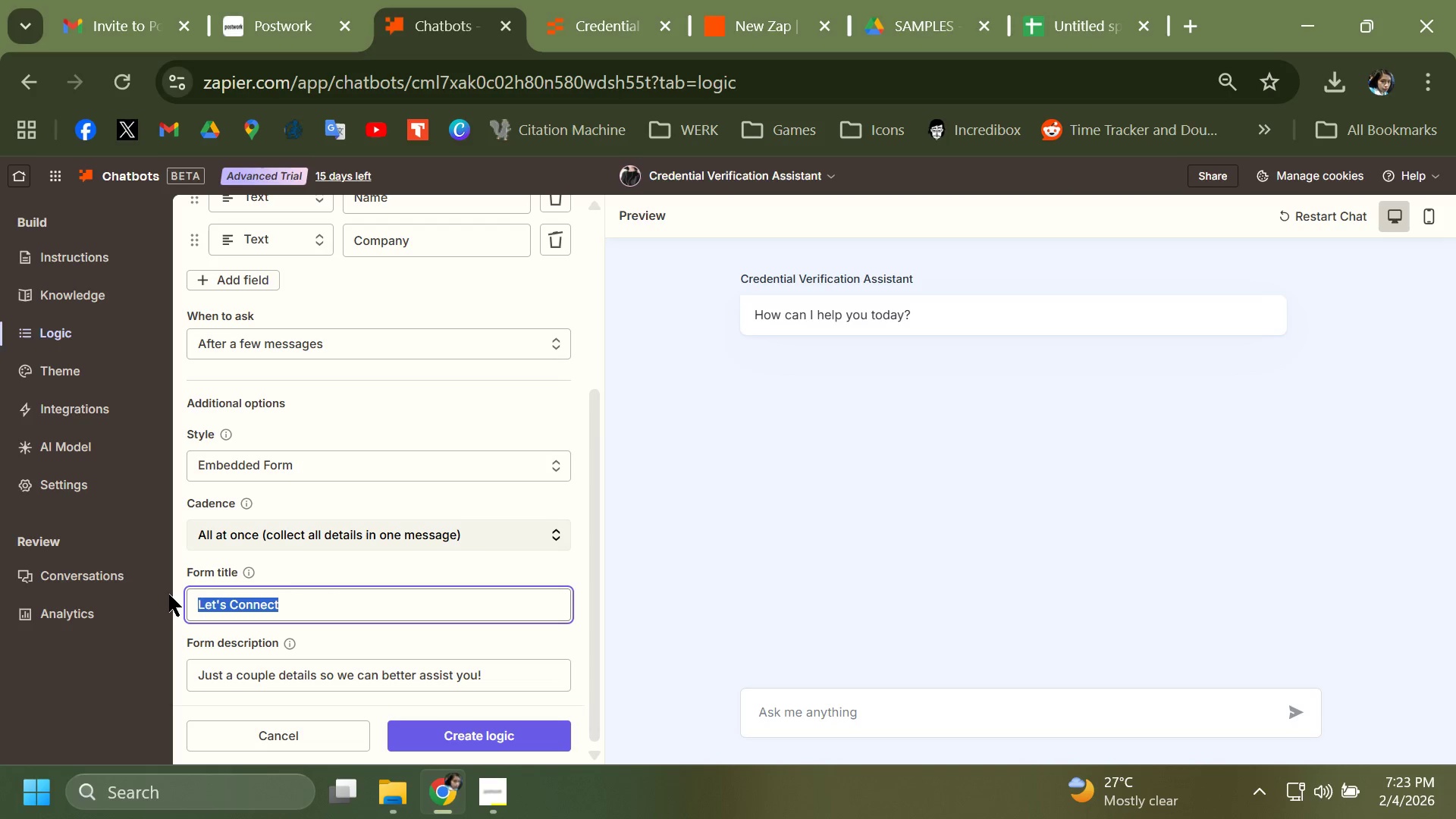 
type(Do you )
 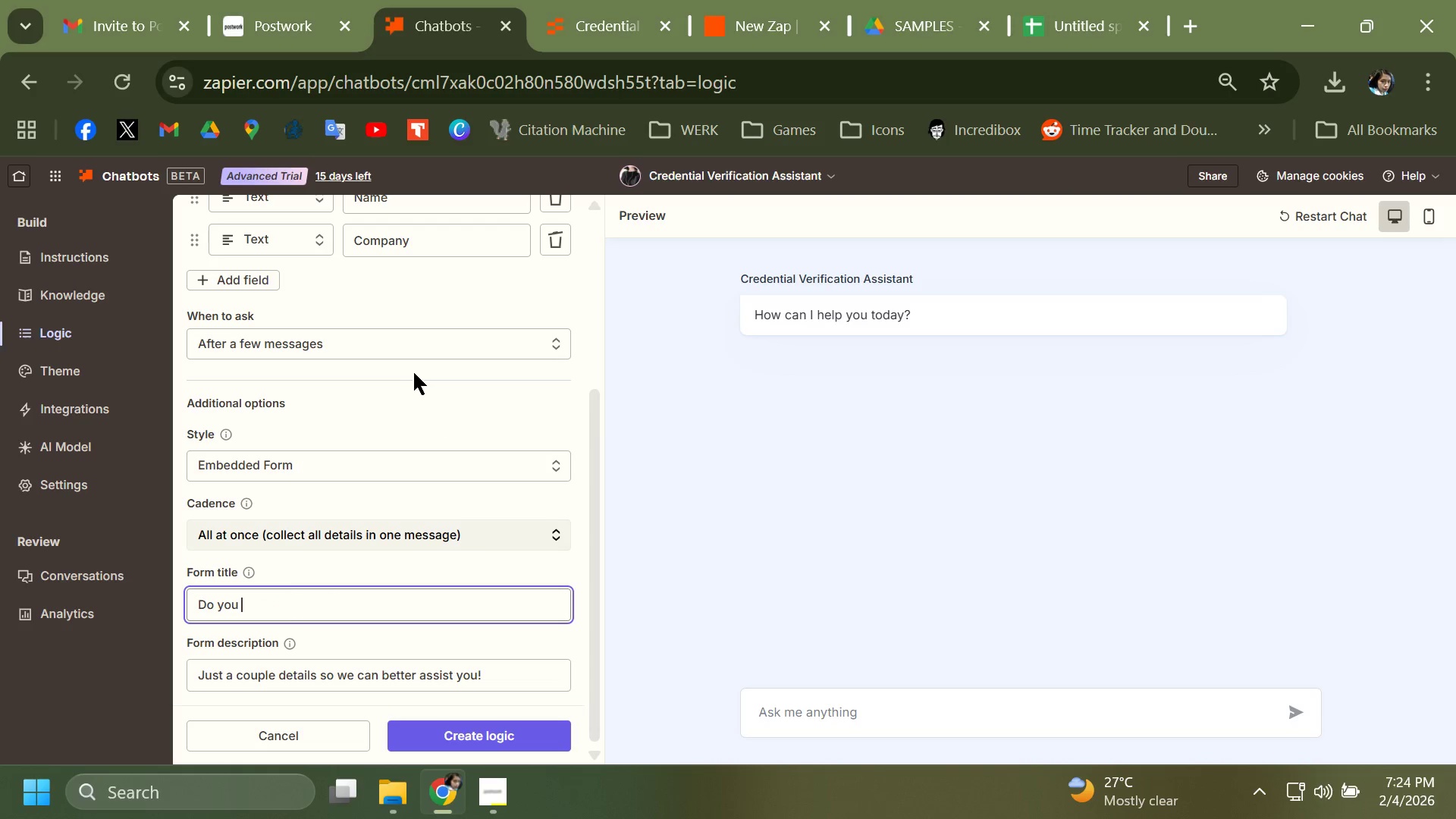 
left_click([410, 352])
 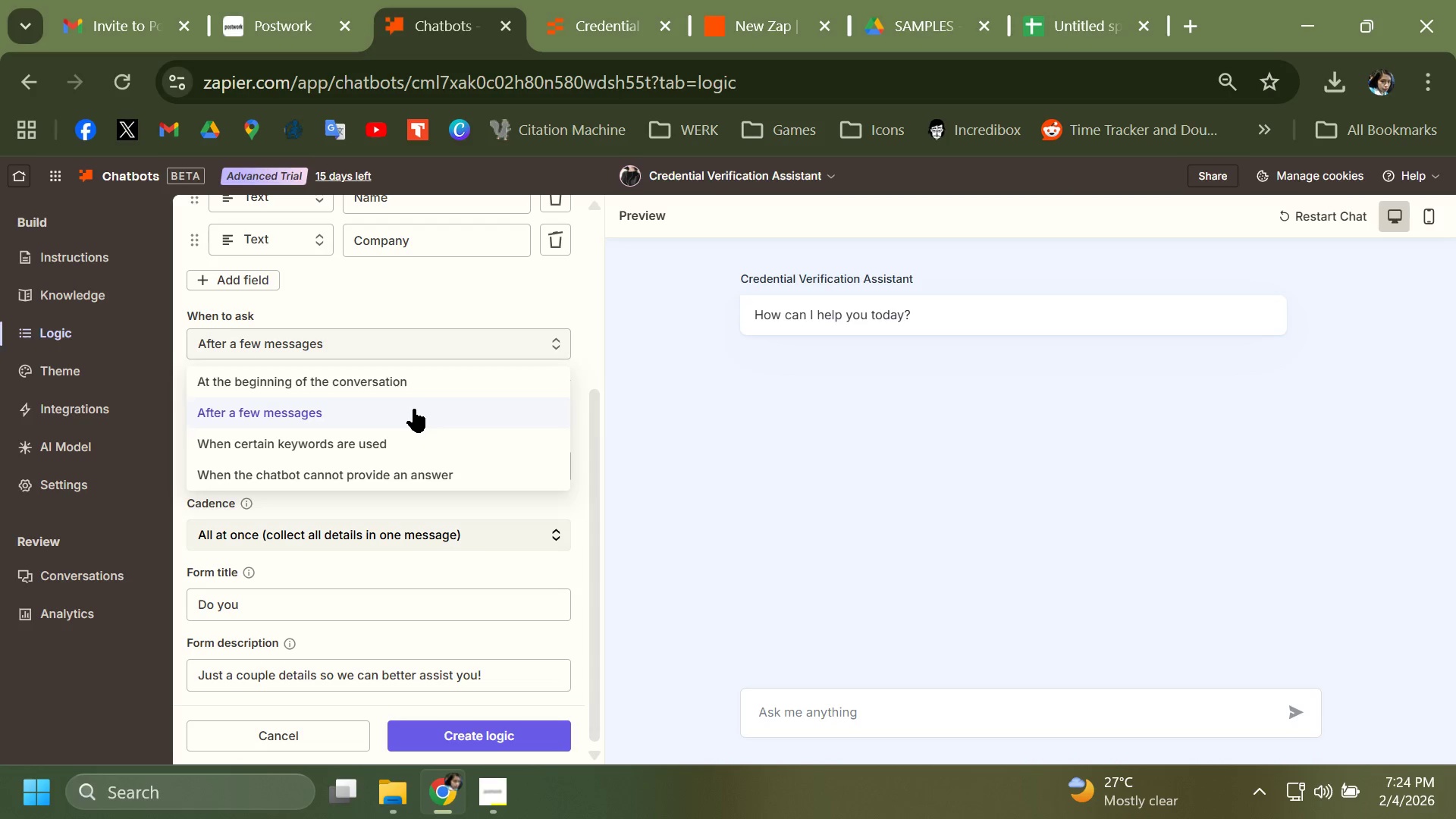 
wait(8.19)
 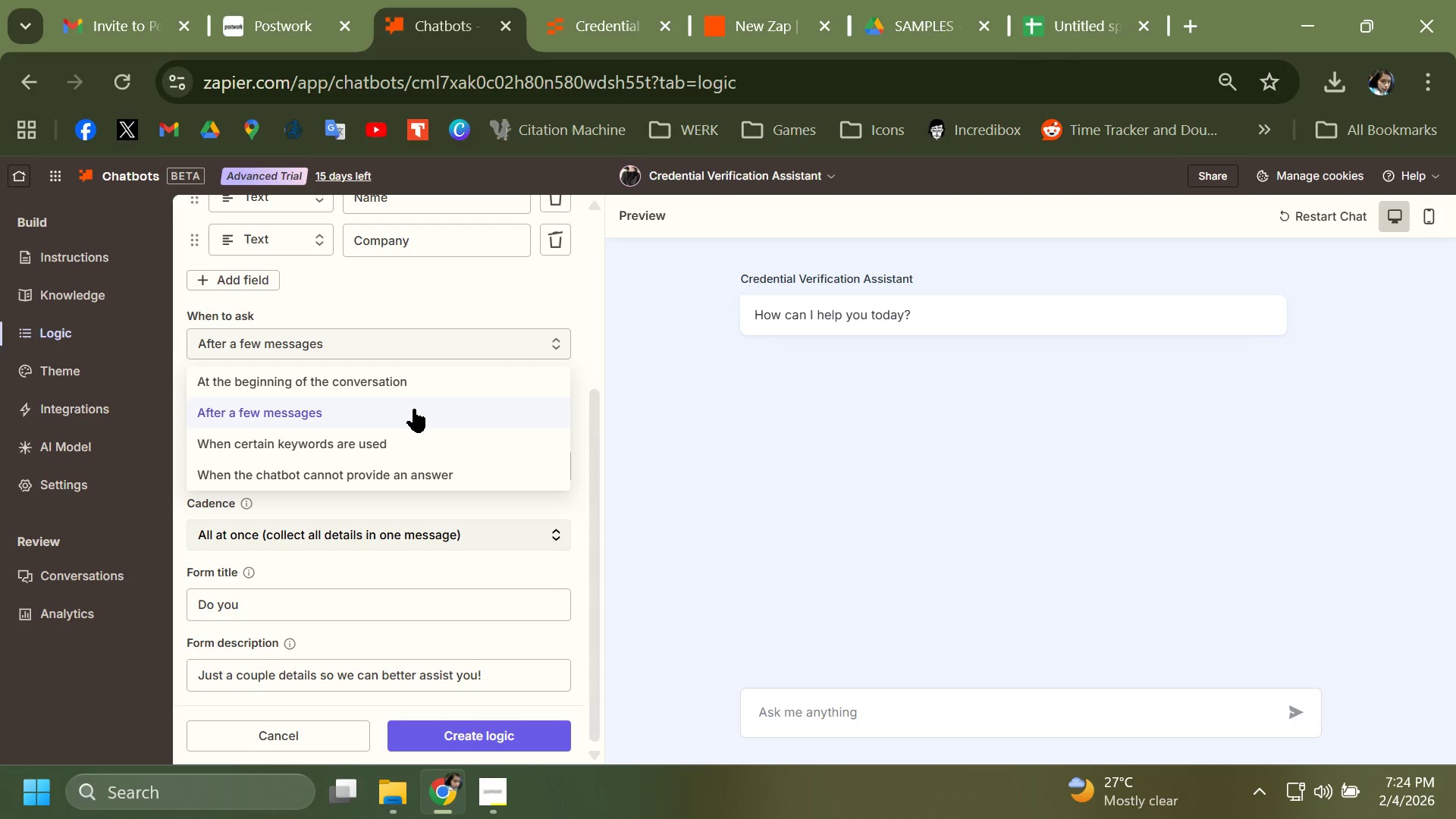 
left_click([407, 440])
 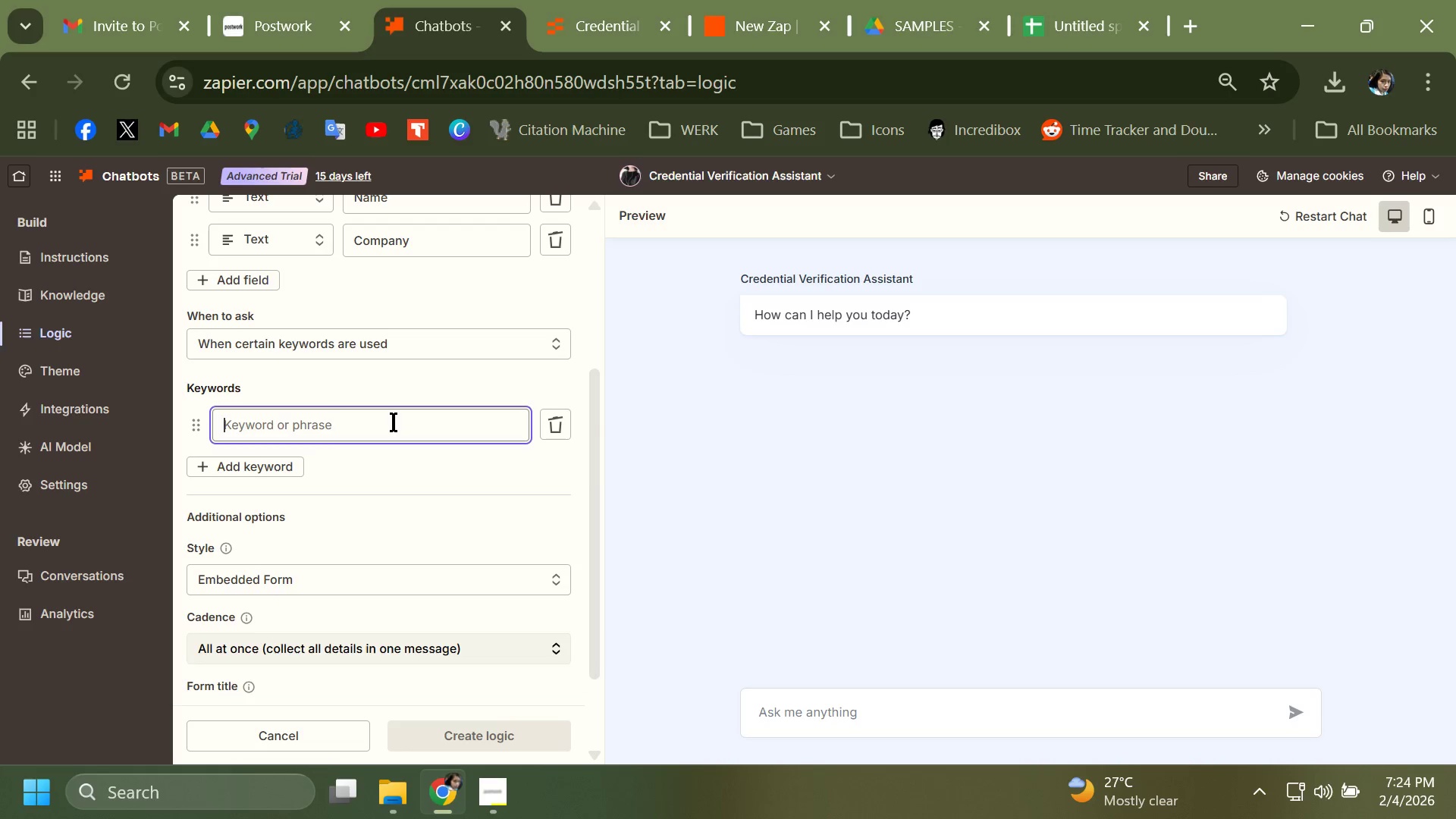 
left_click([393, 422])
 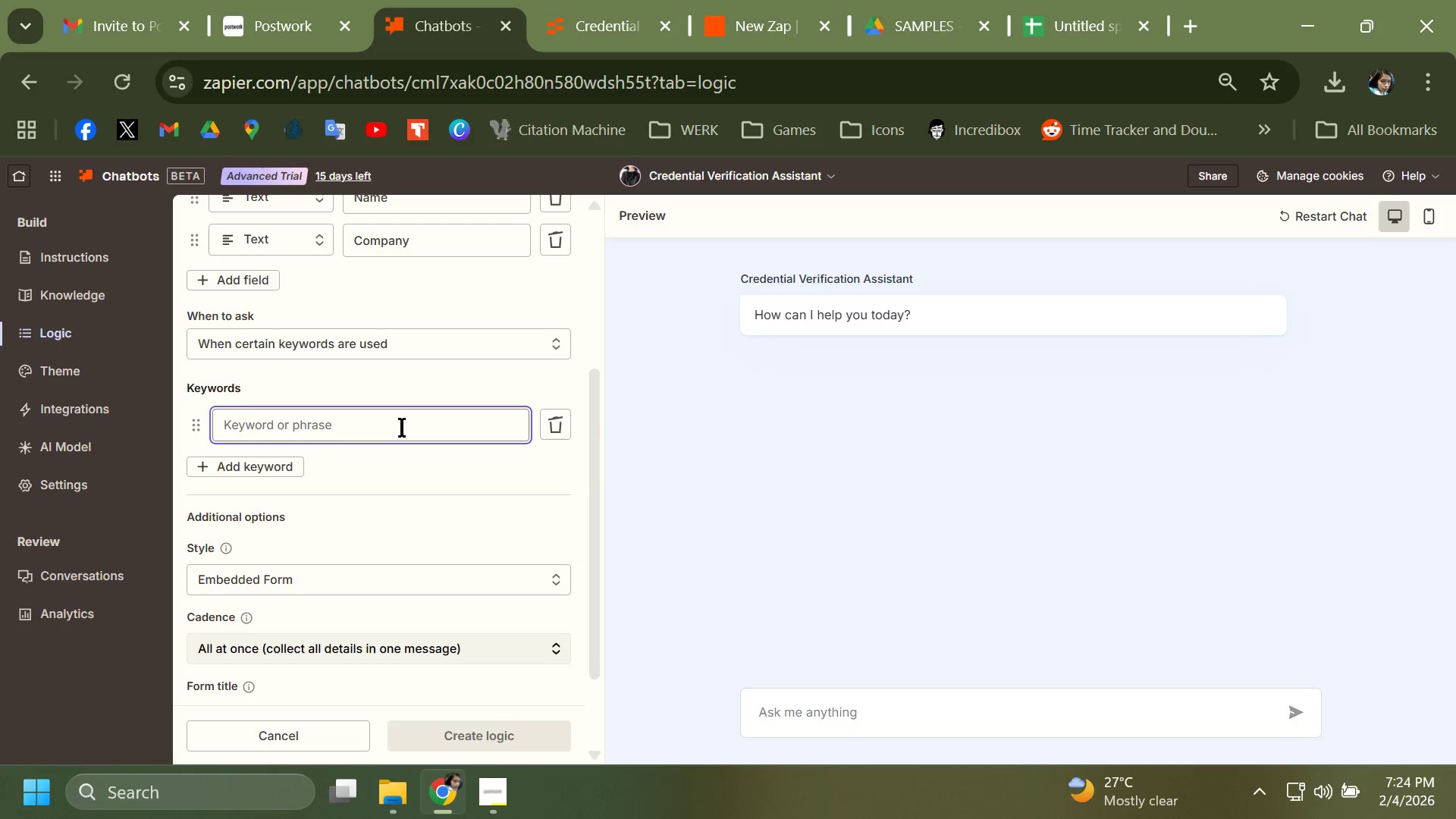 
type( )
key(Backspace)
type(Name and email provided)
 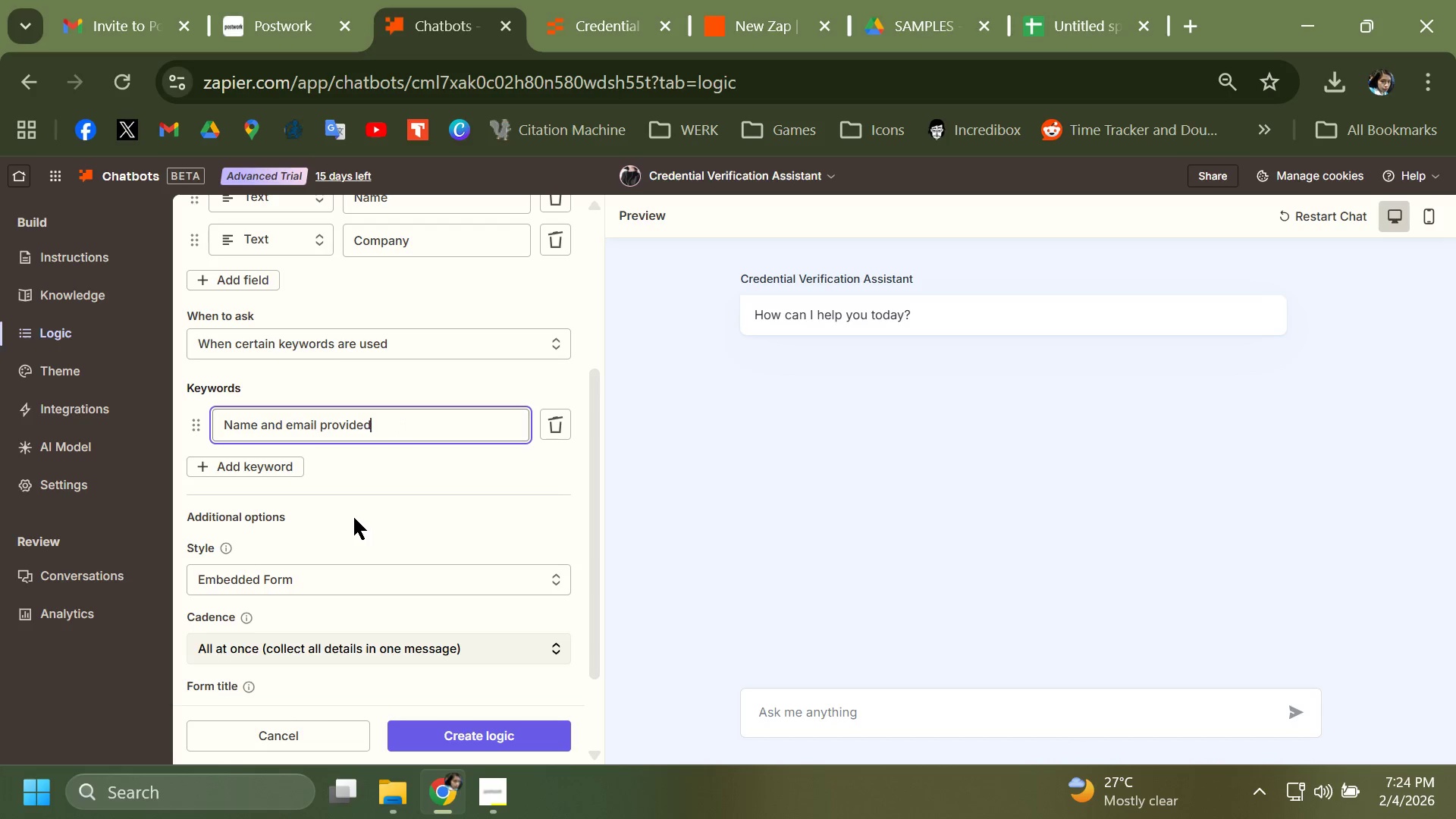 
scroll: coordinate [324, 544], scroll_direction: down, amount: 3.0
 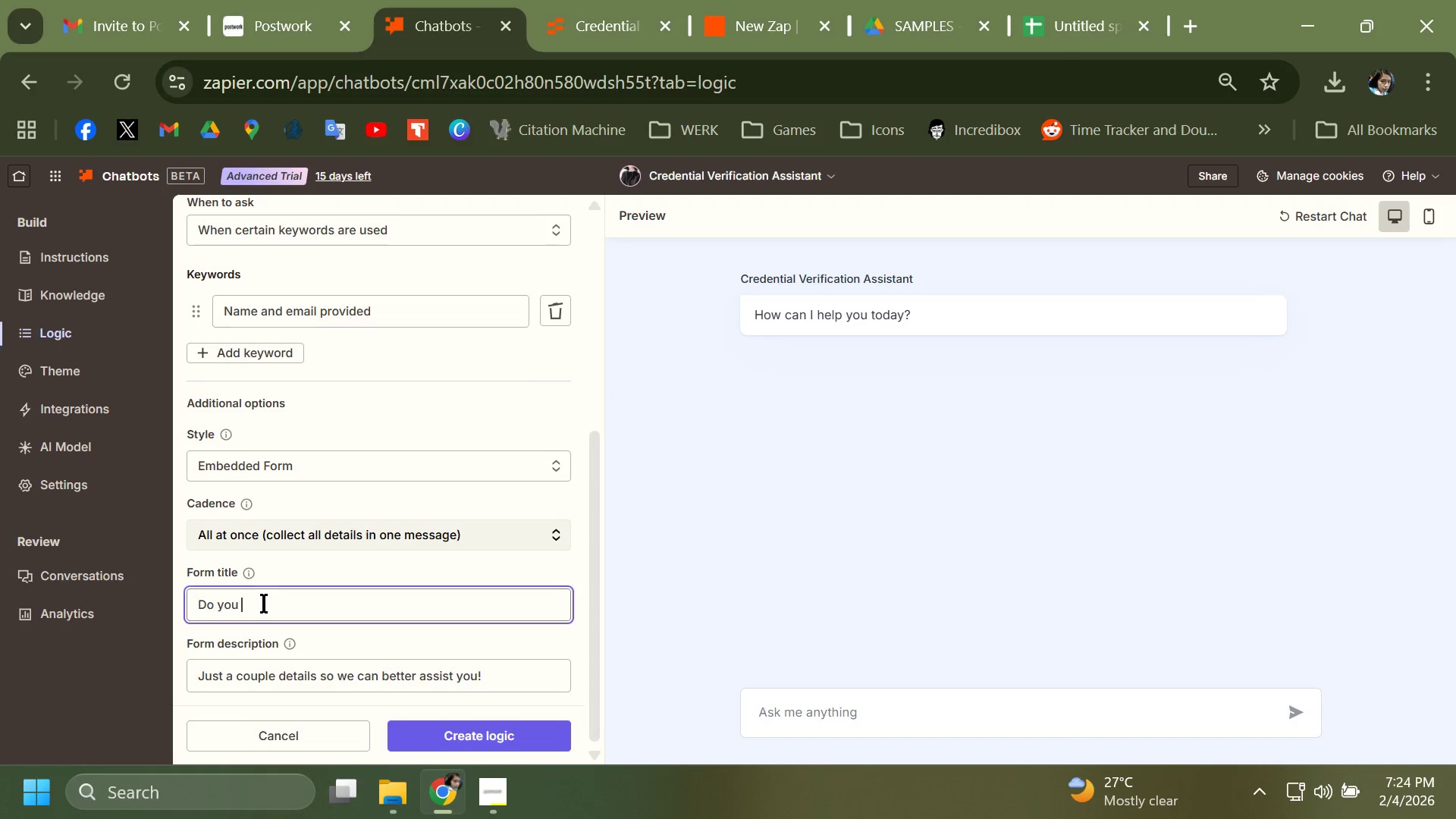 
left_click([263, 604])
 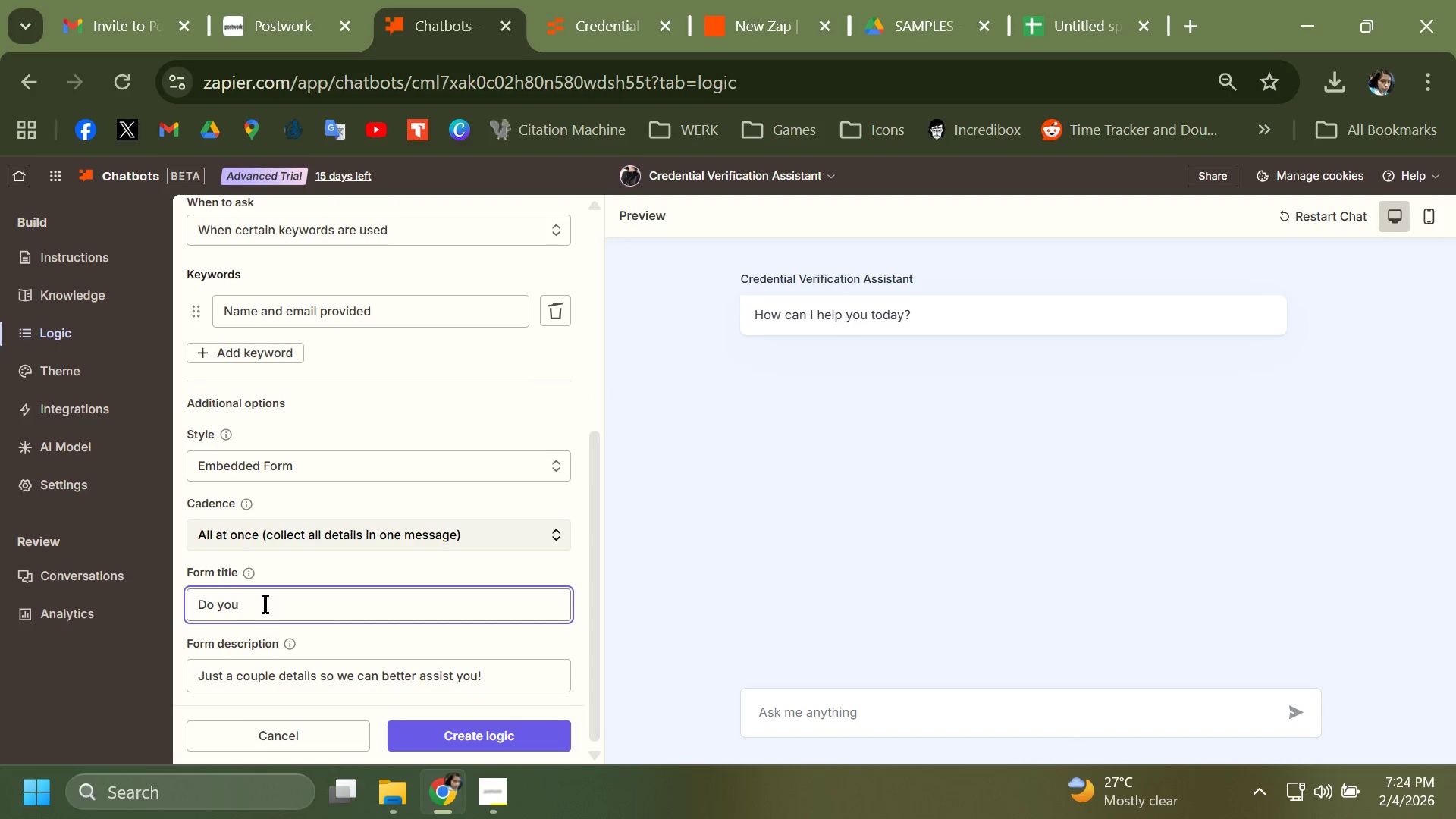 
left_click_drag(start_coordinate=[265, 604], to_coordinate=[175, 596])
 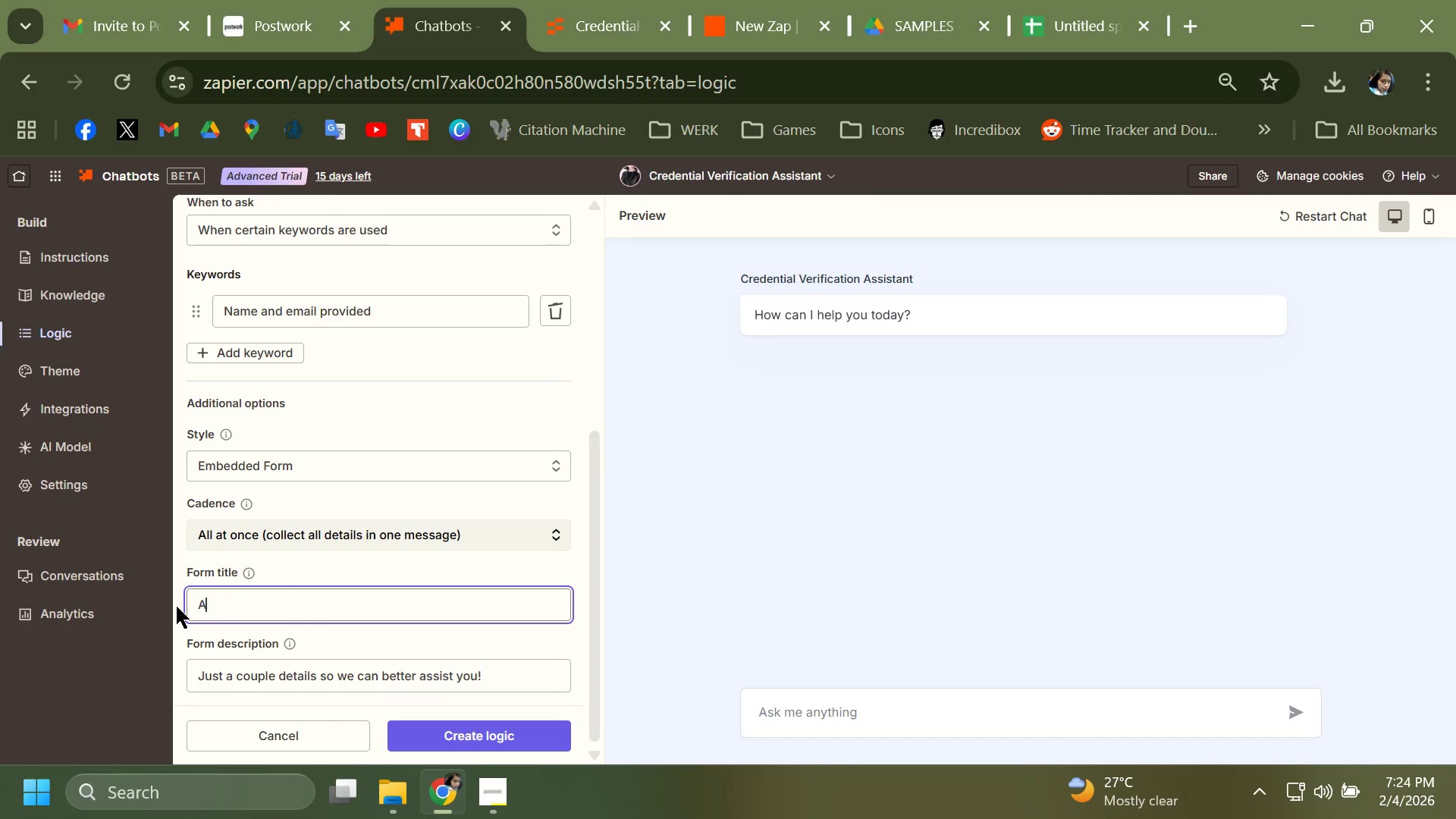 
type(Ar)
 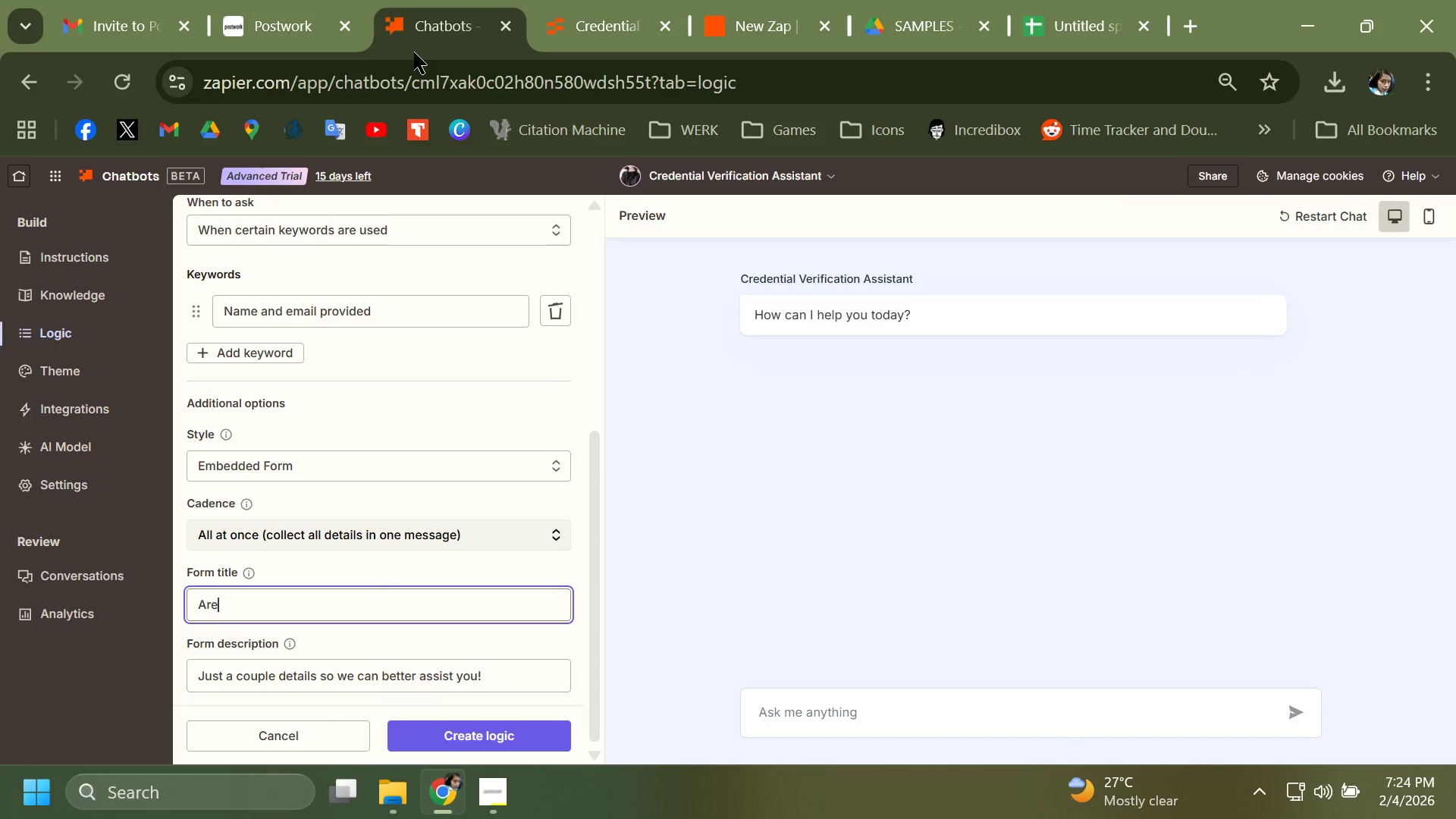 
key(E)
 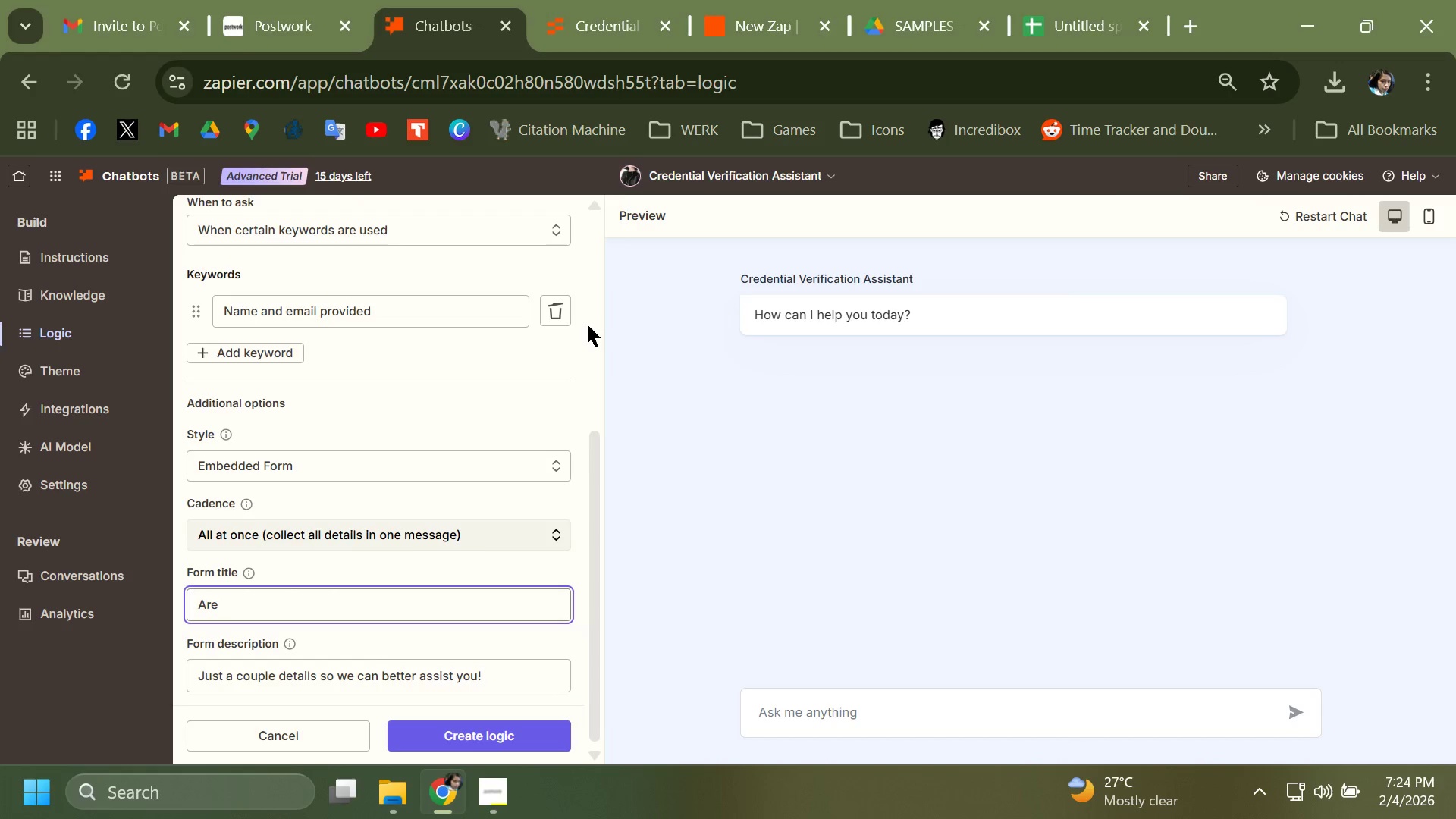 
key(Alt+AltLeft)
 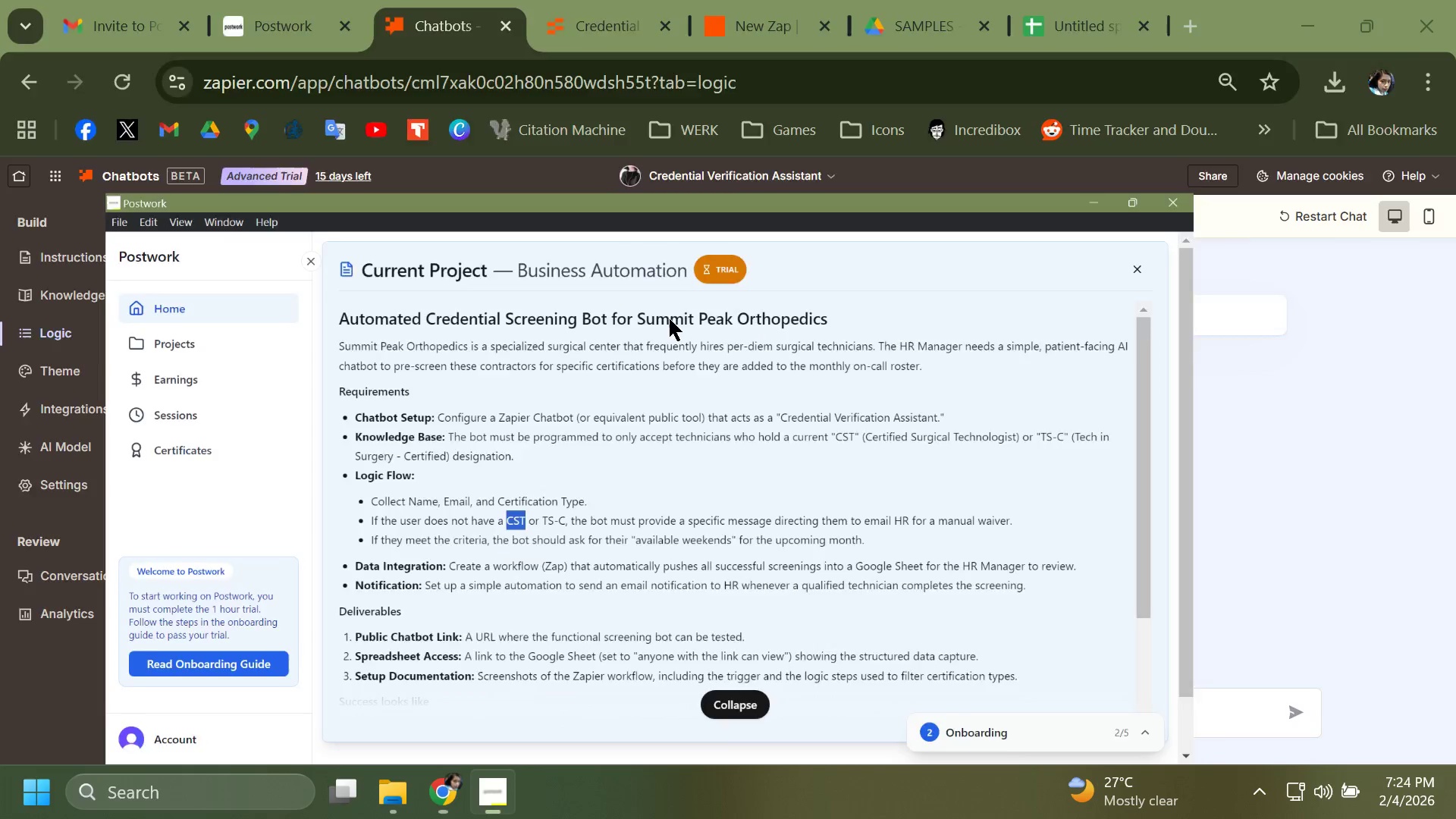 
key(Alt+Tab)